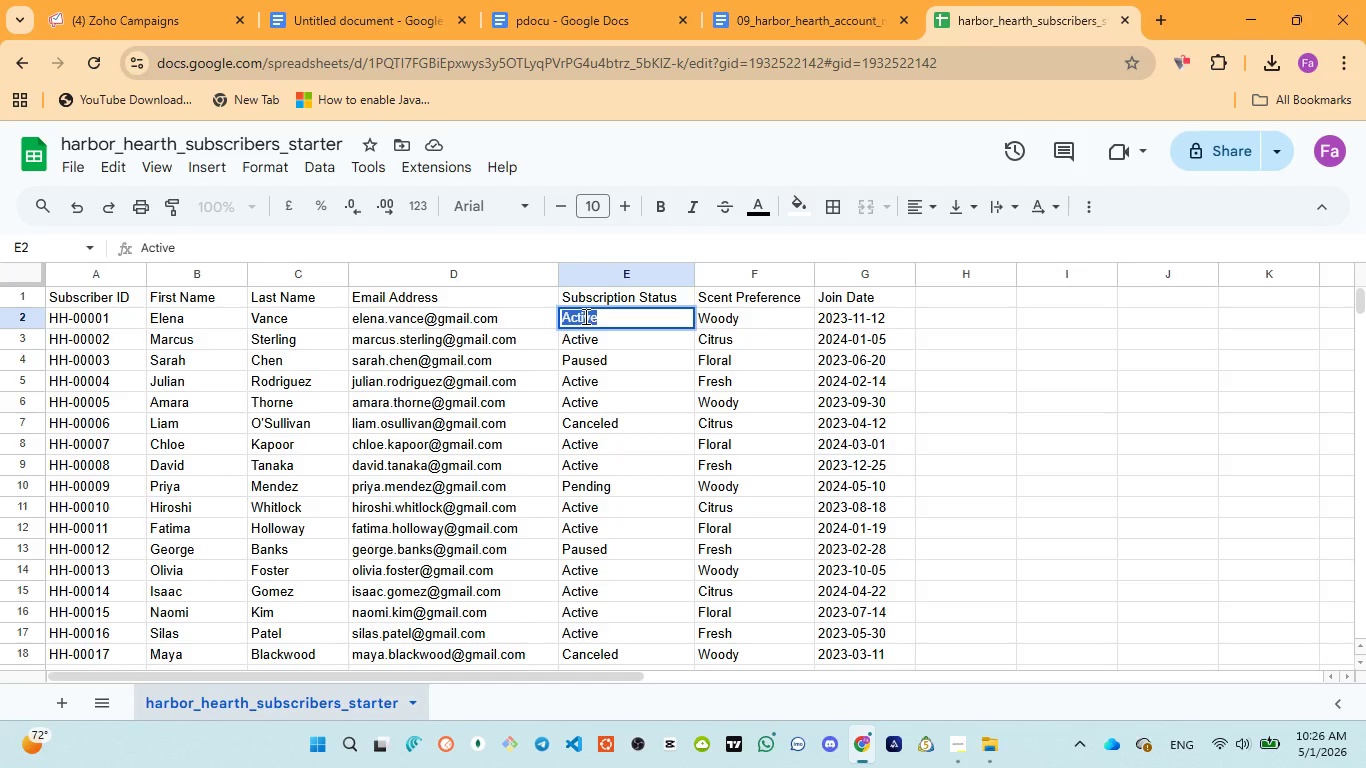 
key(Control+C)
 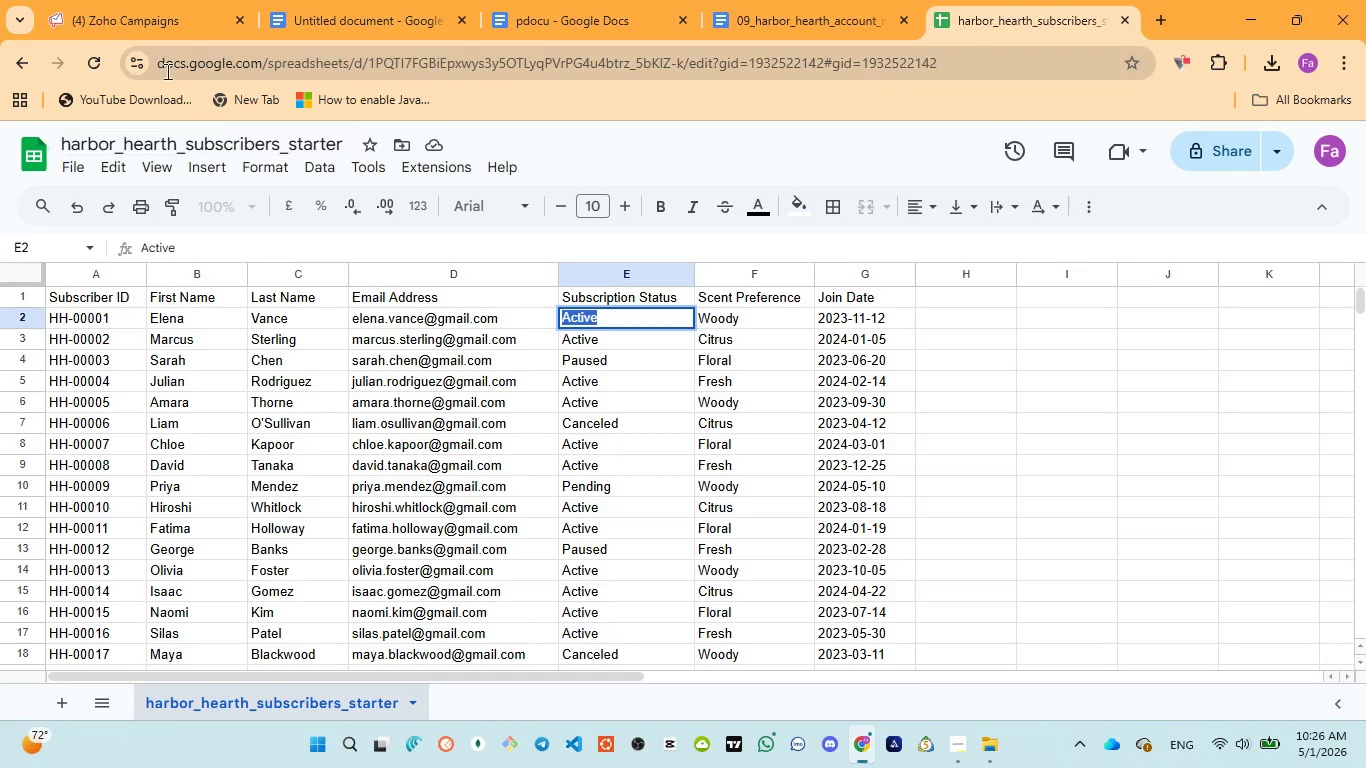 
mouse_move([125, 23])
 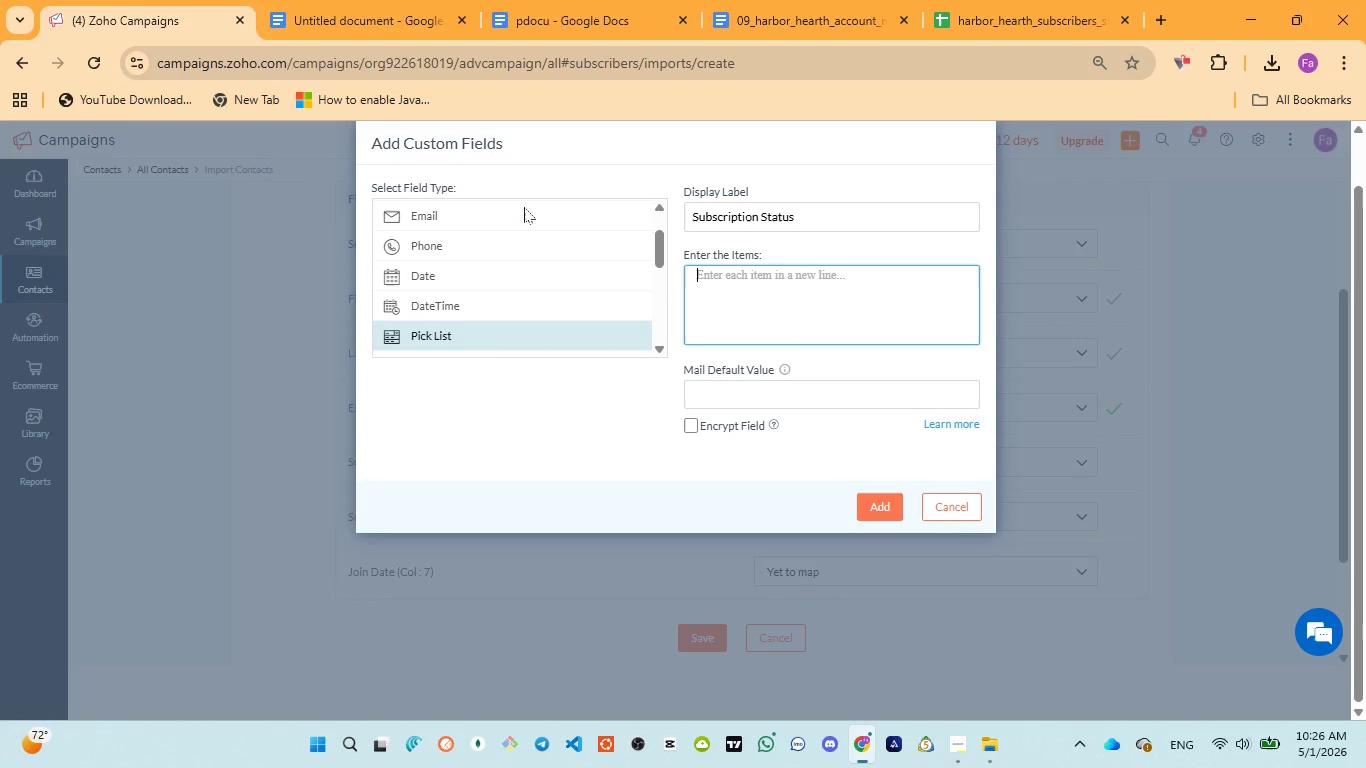 
left_click([748, 298])
 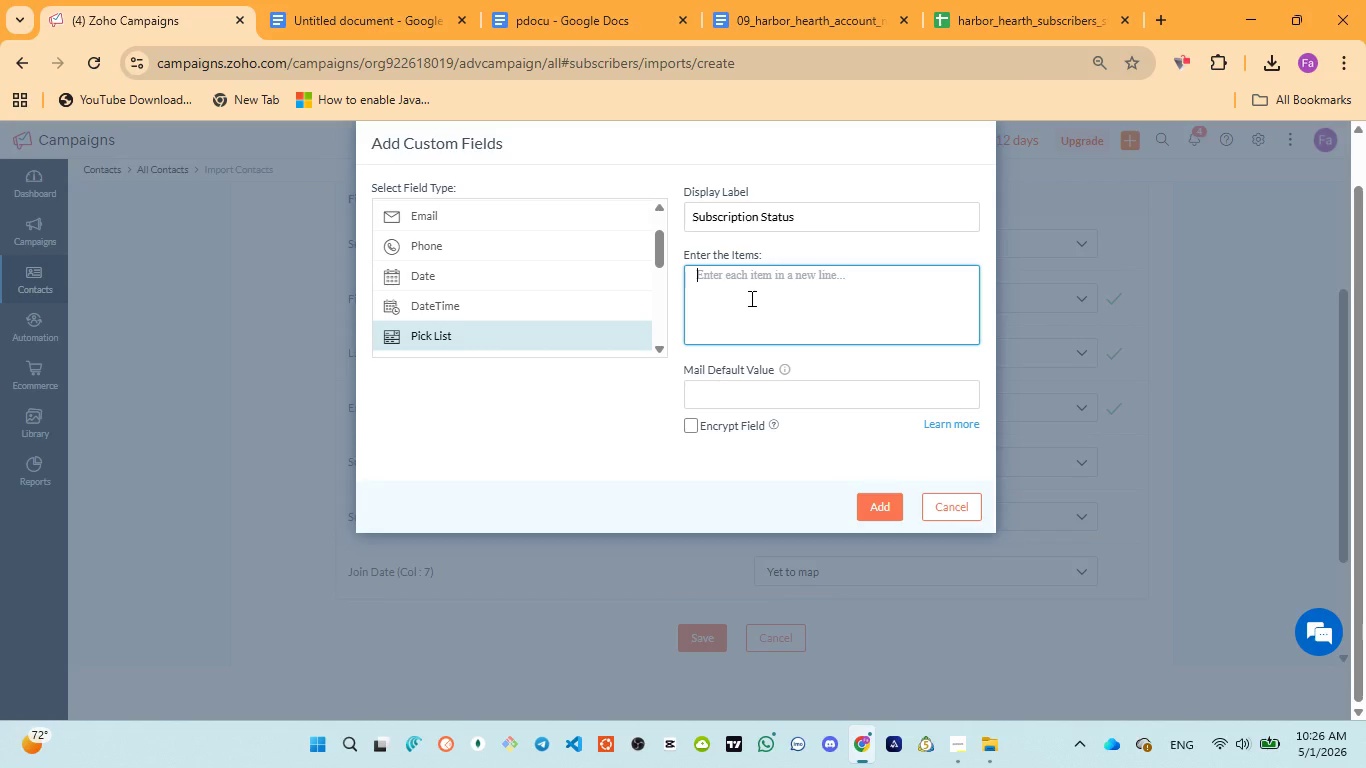 
key(Control+V)
 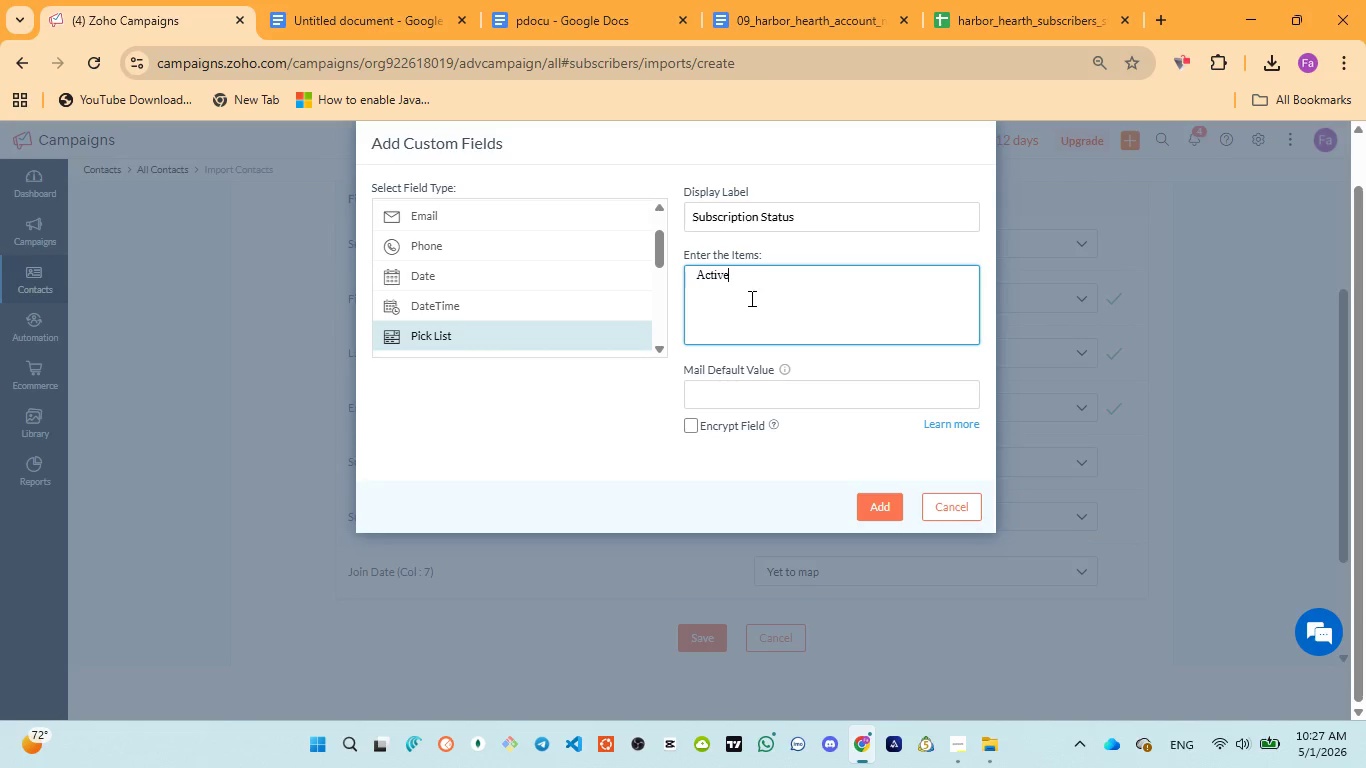 
key(Enter)
 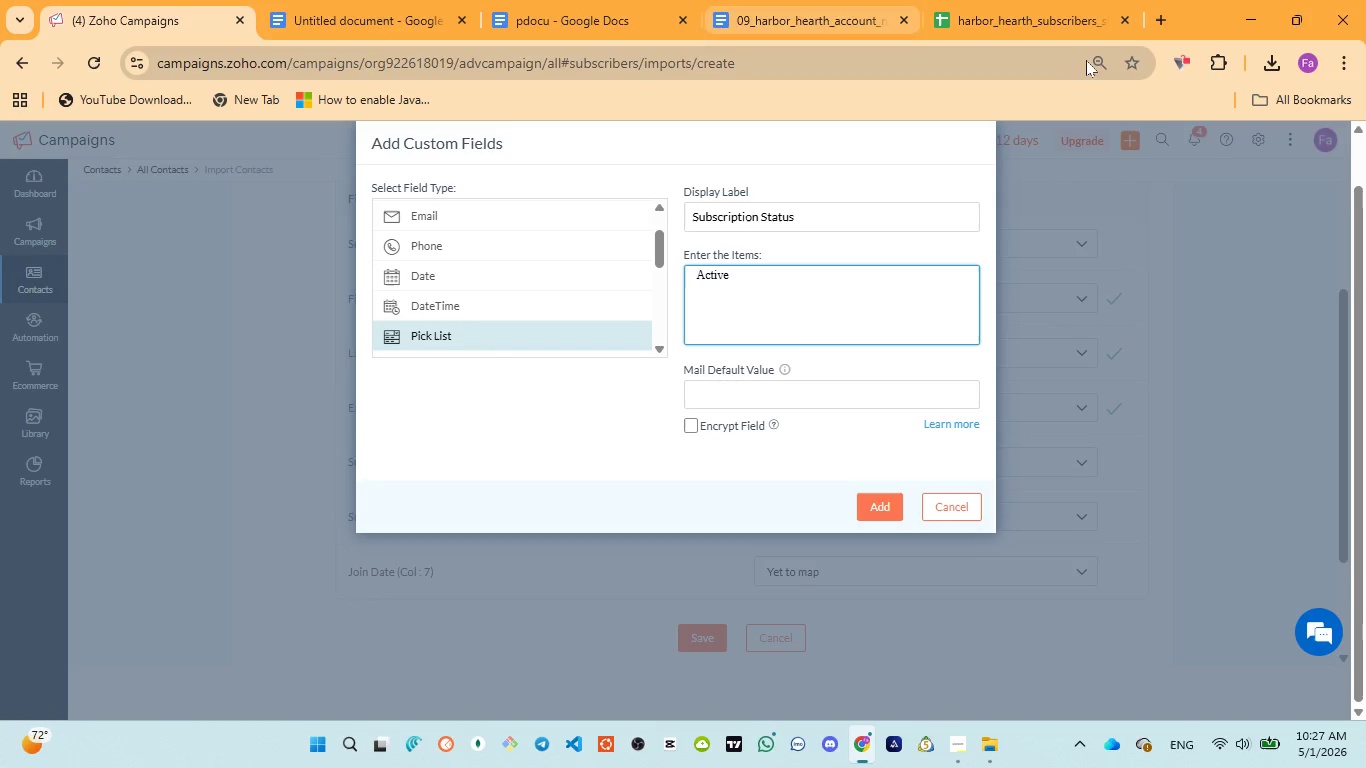 
left_click([990, 17])
 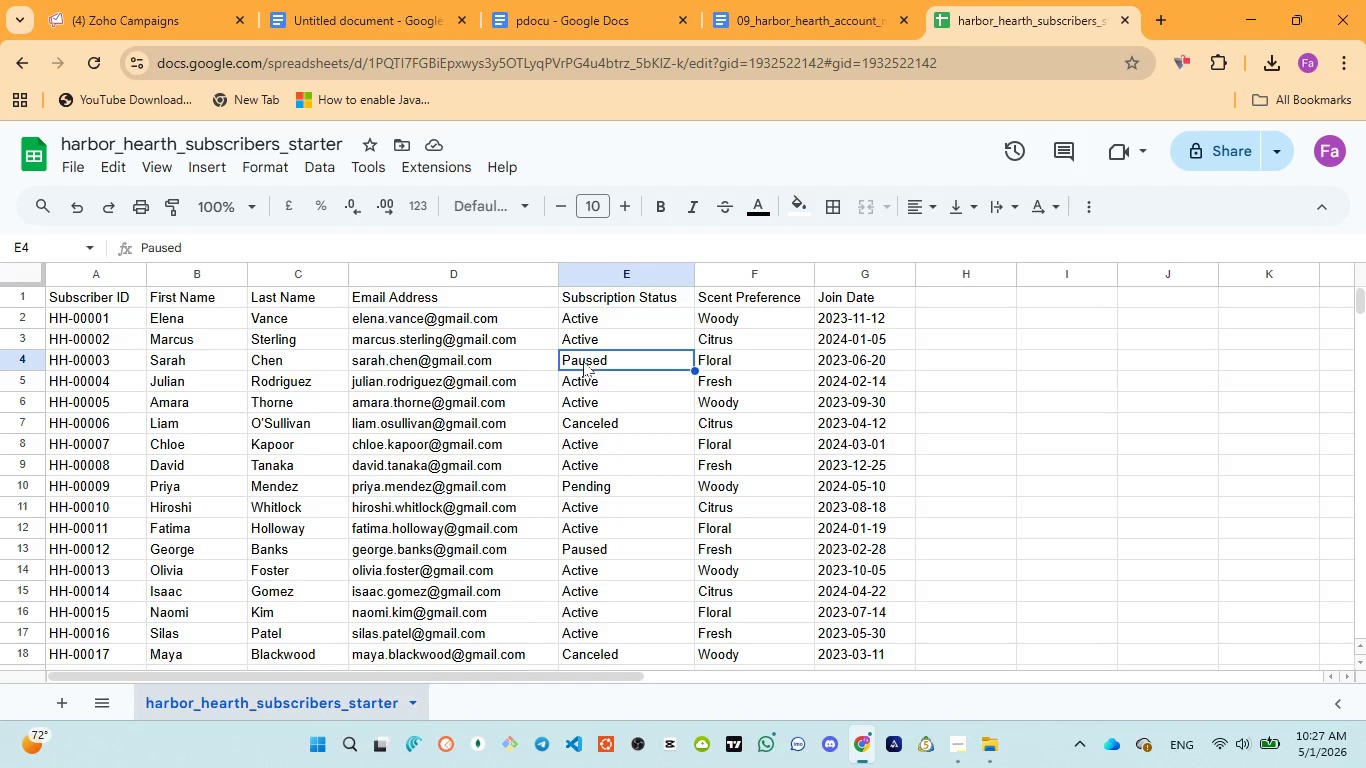 
double_click([579, 356])
 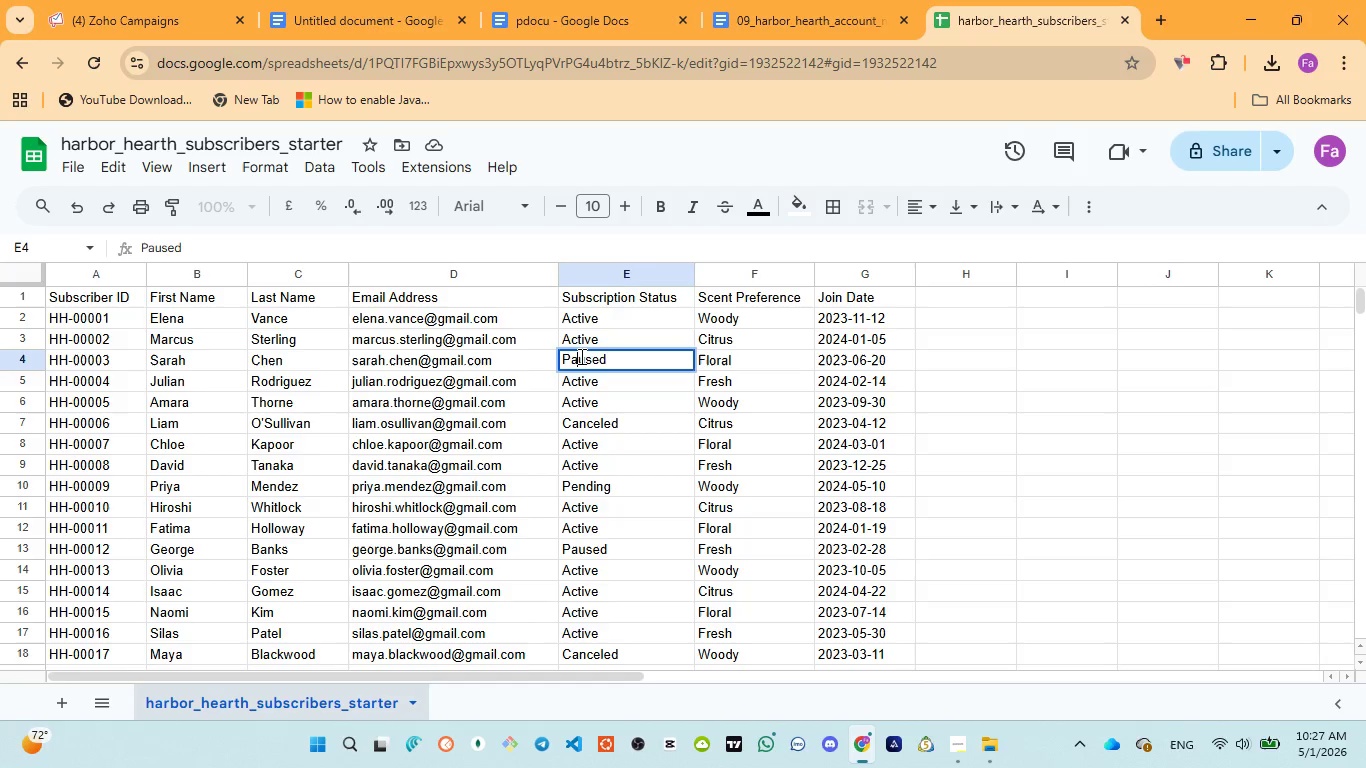 
double_click([580, 356])
 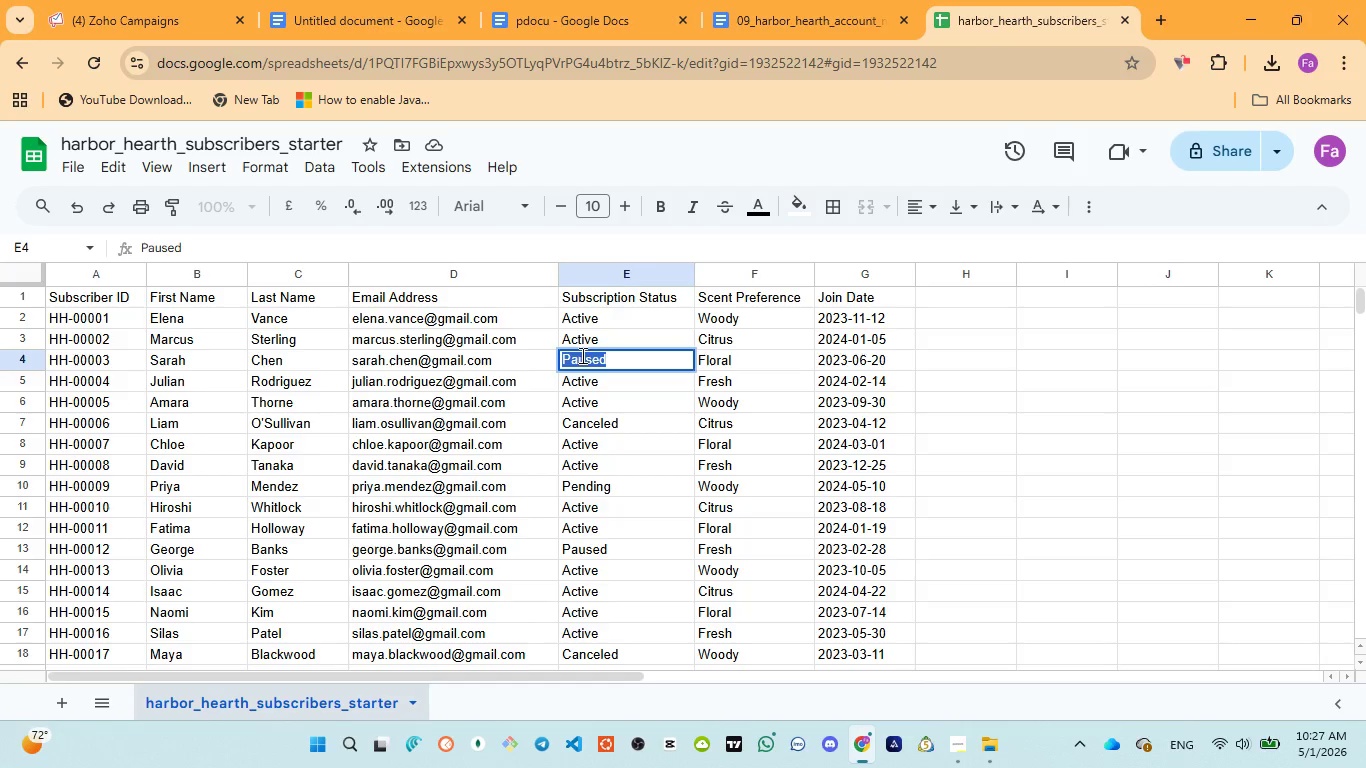 
key(Control+C)
 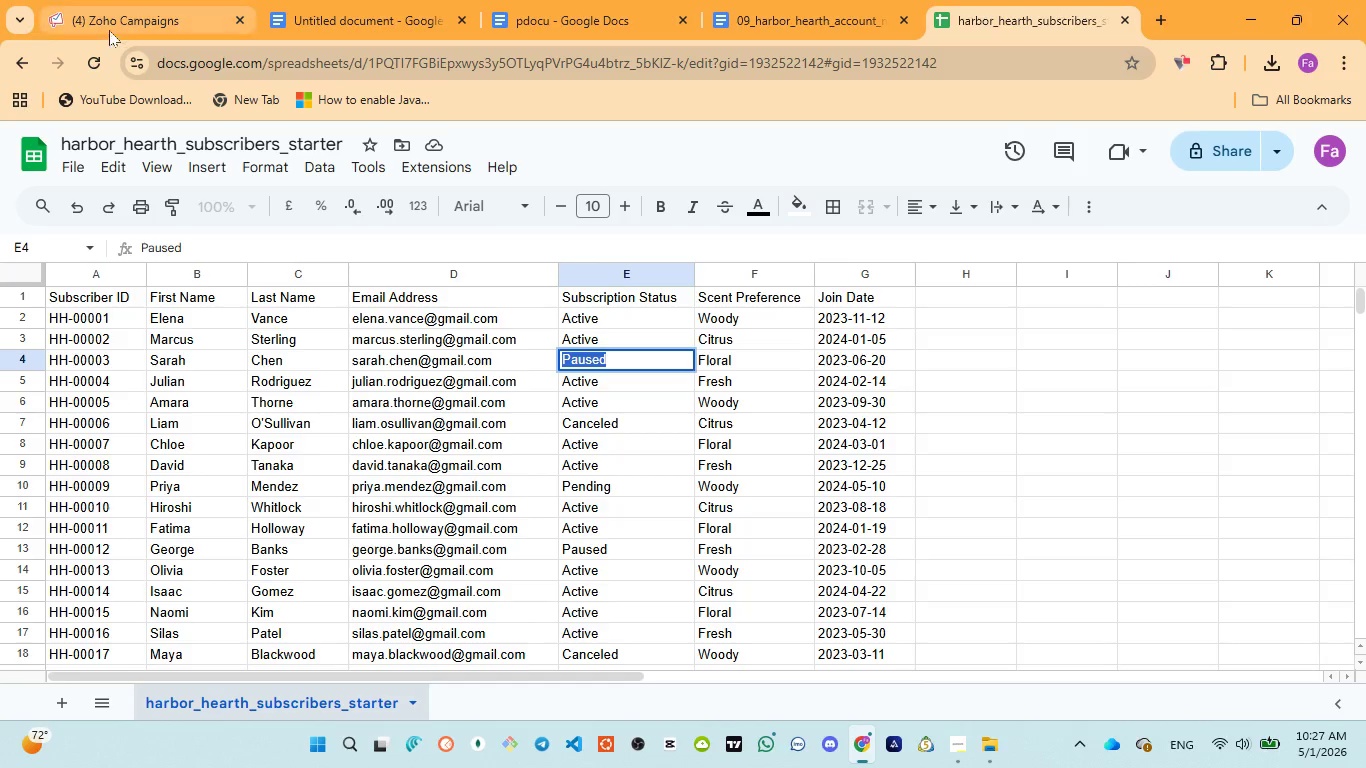 
left_click([111, 20])
 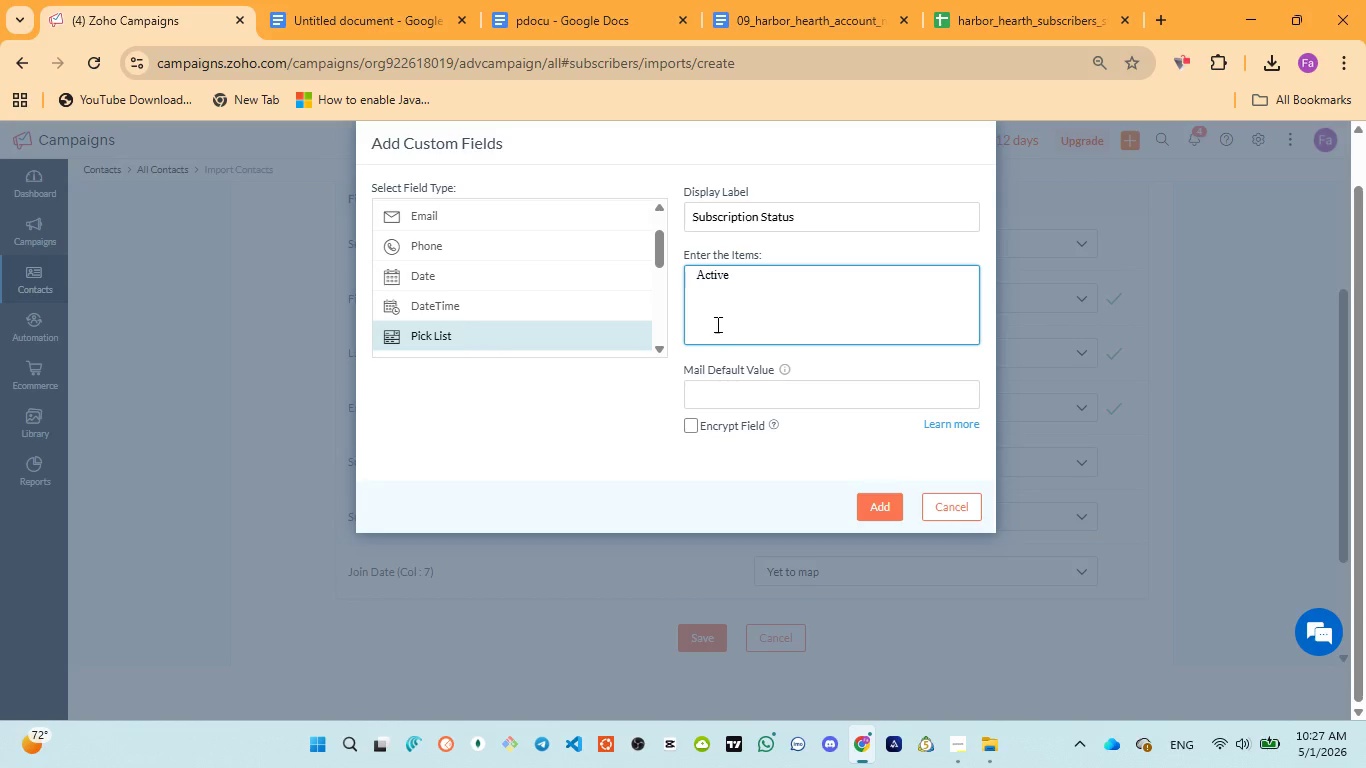 
key(Control+V)
 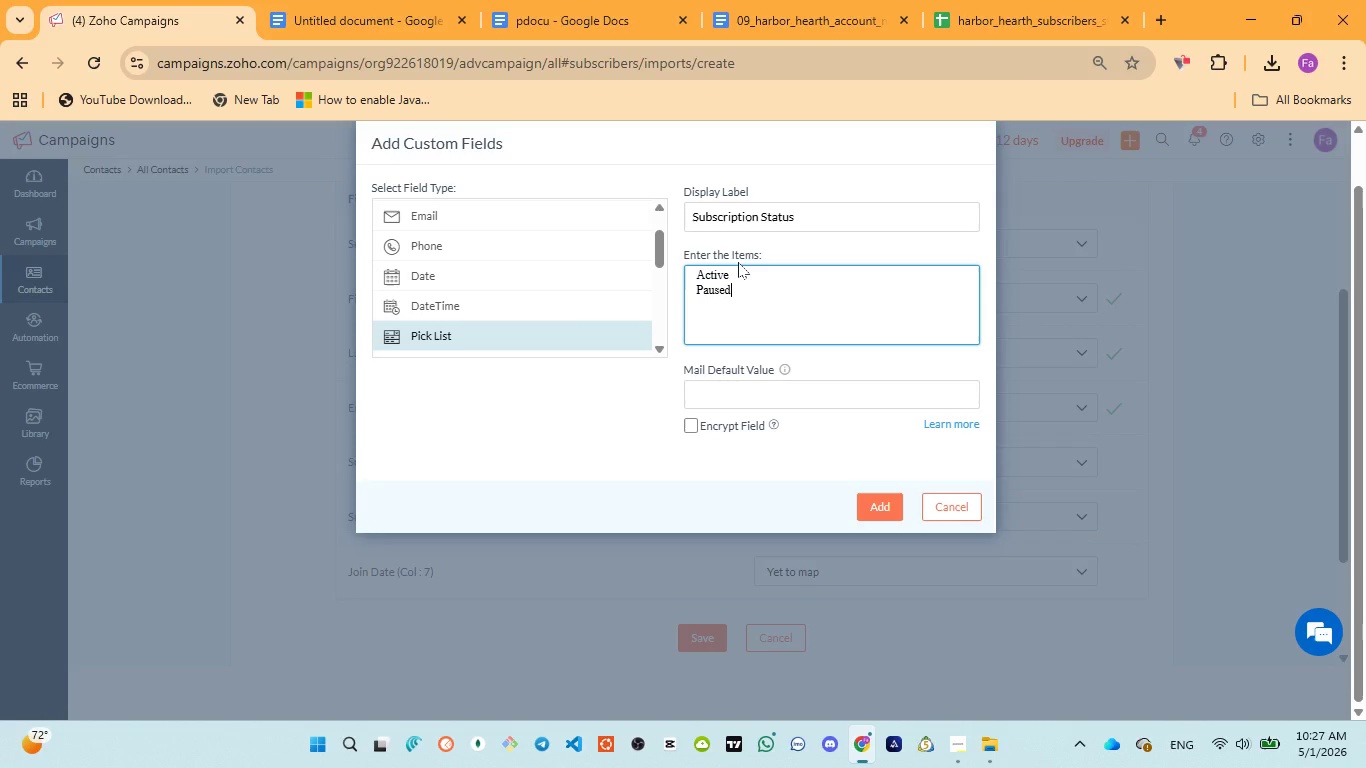 
key(Enter)
 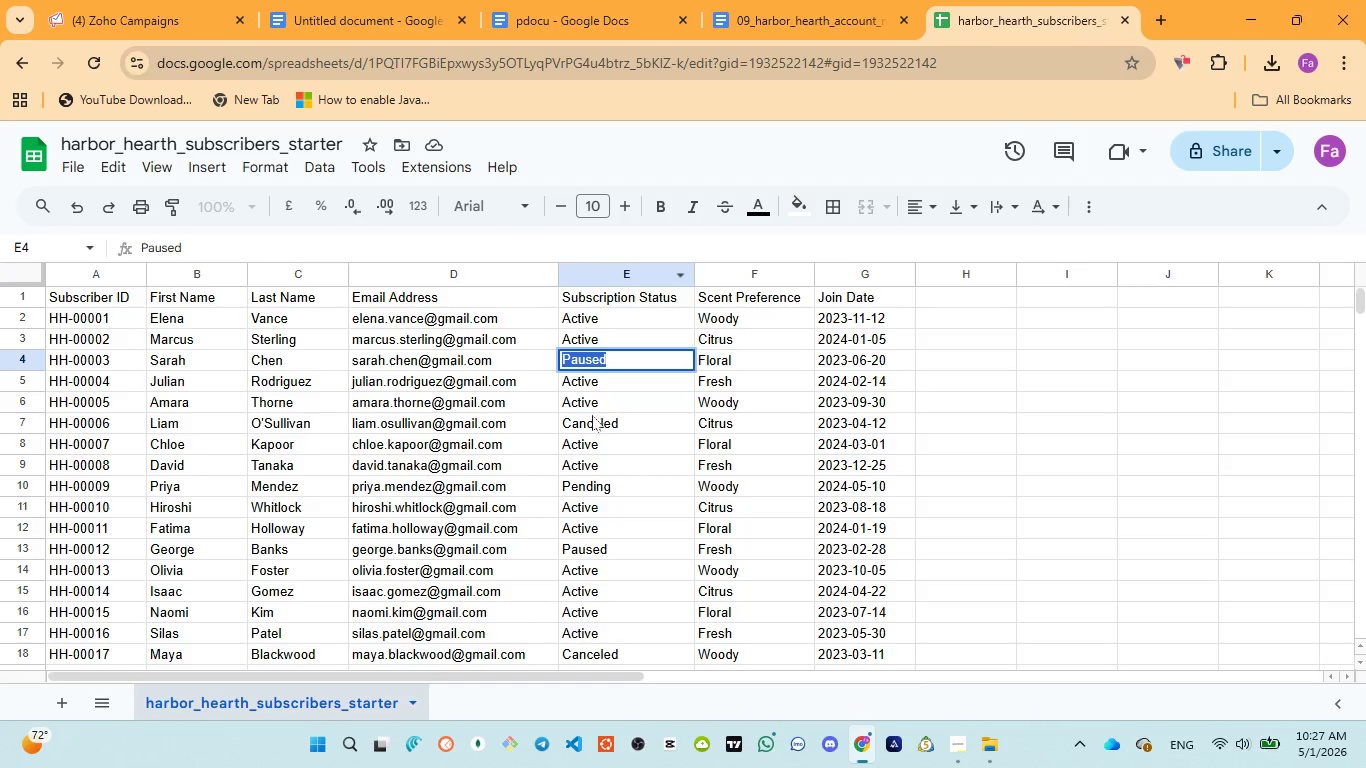 
double_click([592, 418])
 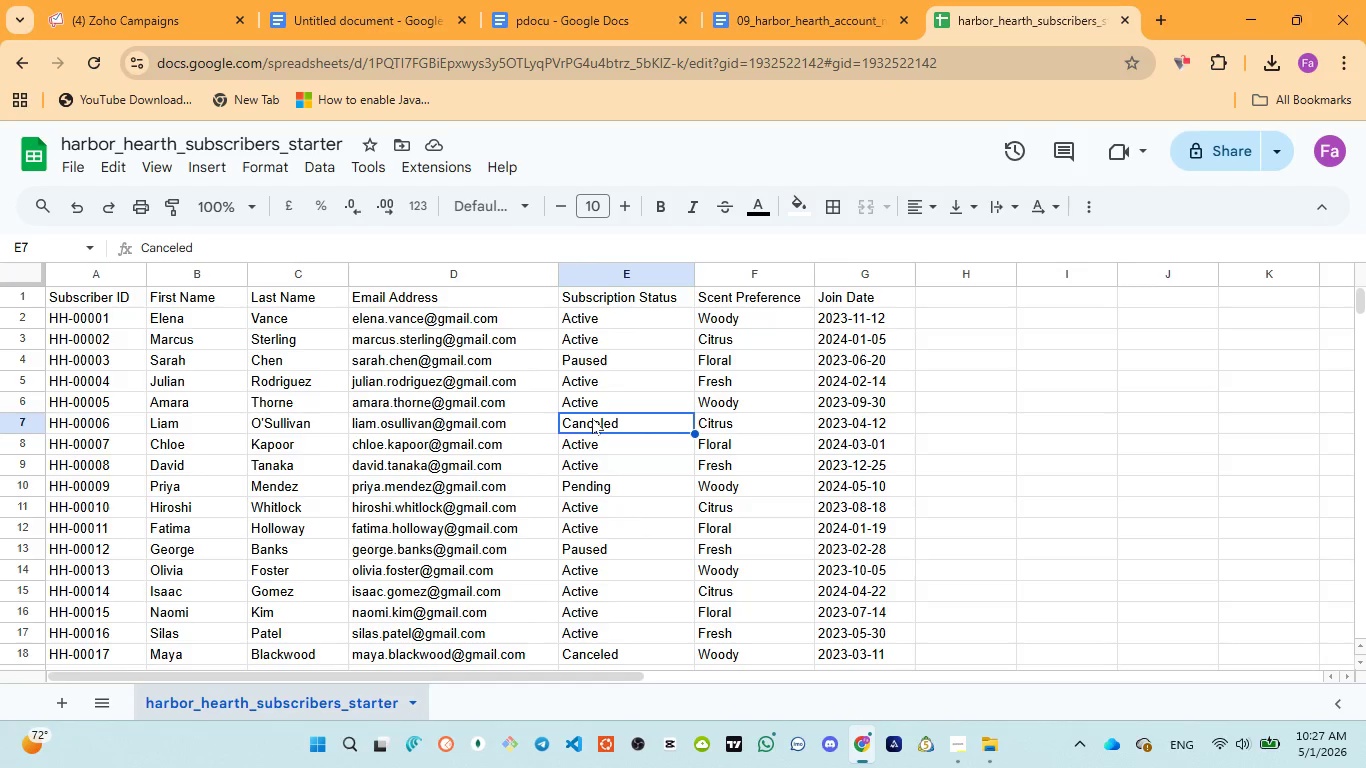 
triple_click([592, 418])
 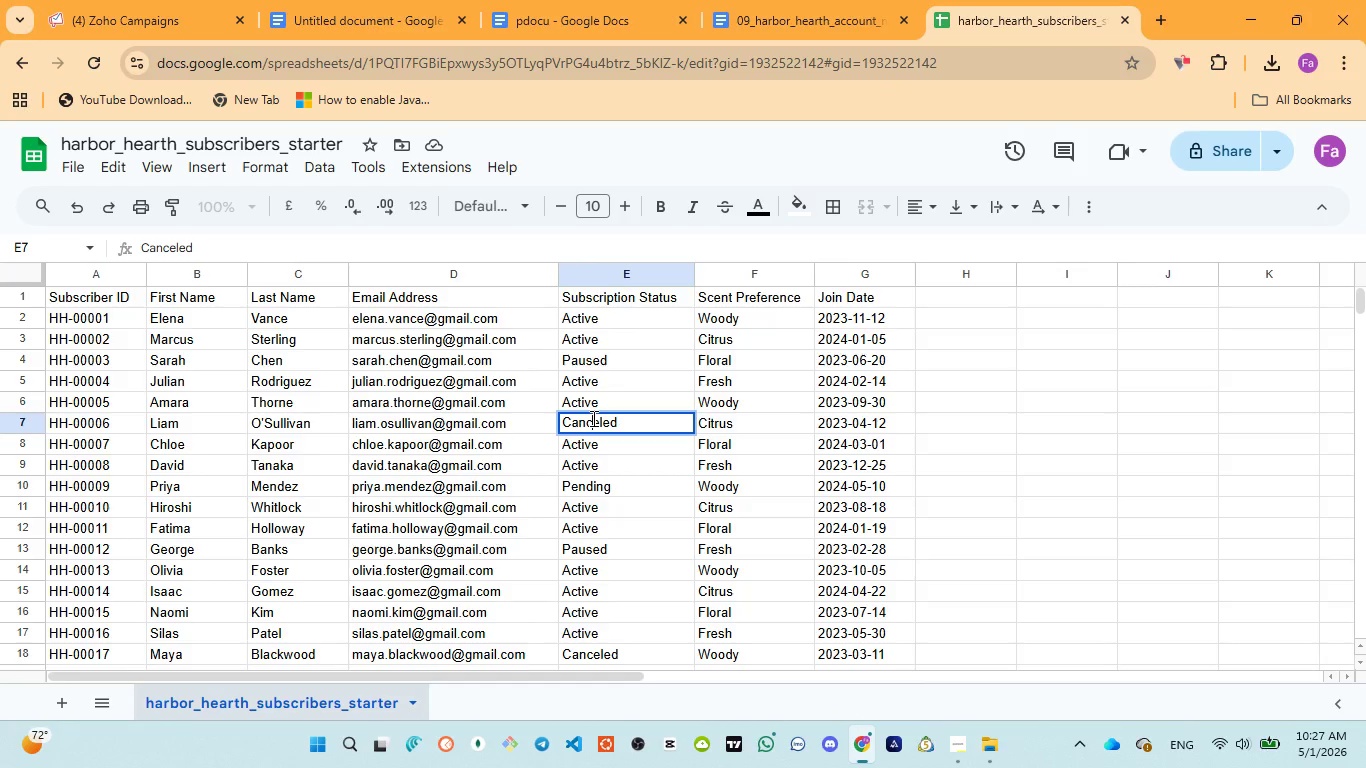 
double_click([592, 418])
 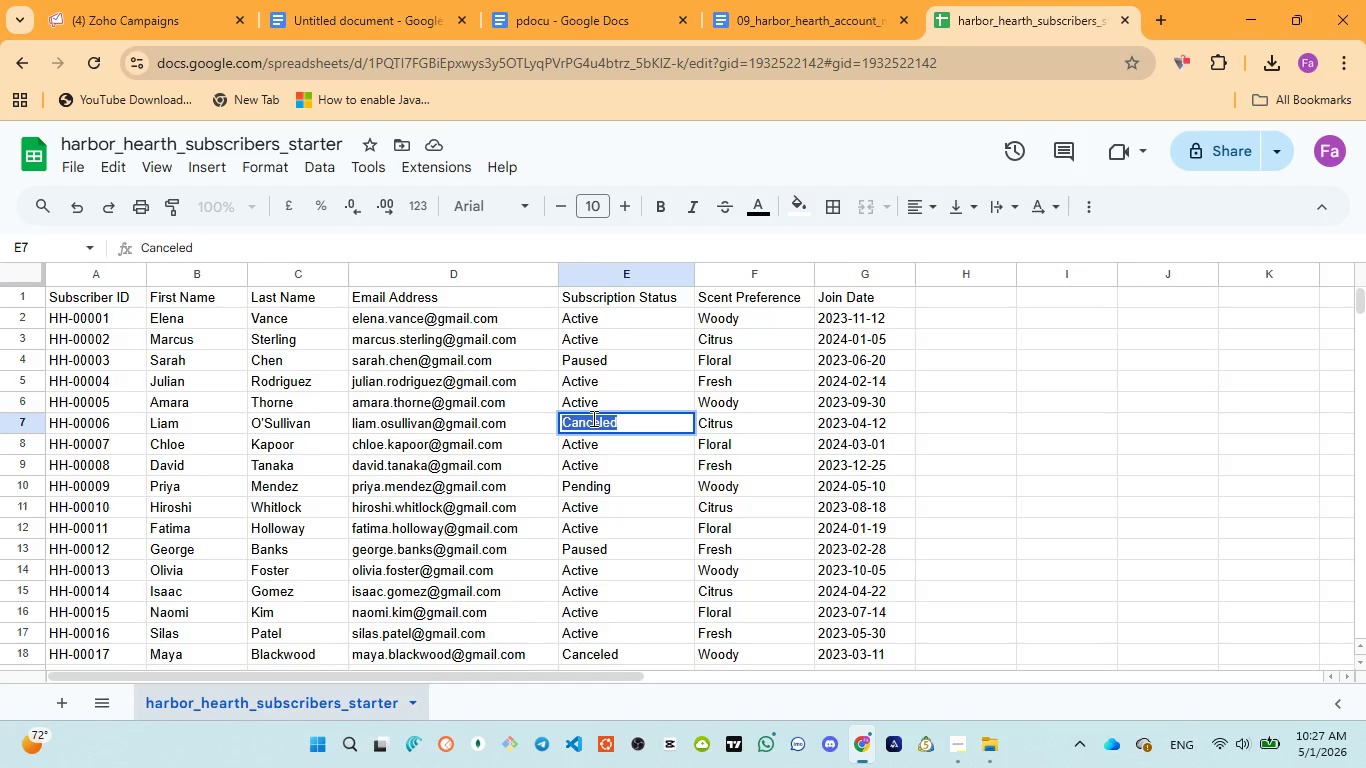 
key(Control+C)
 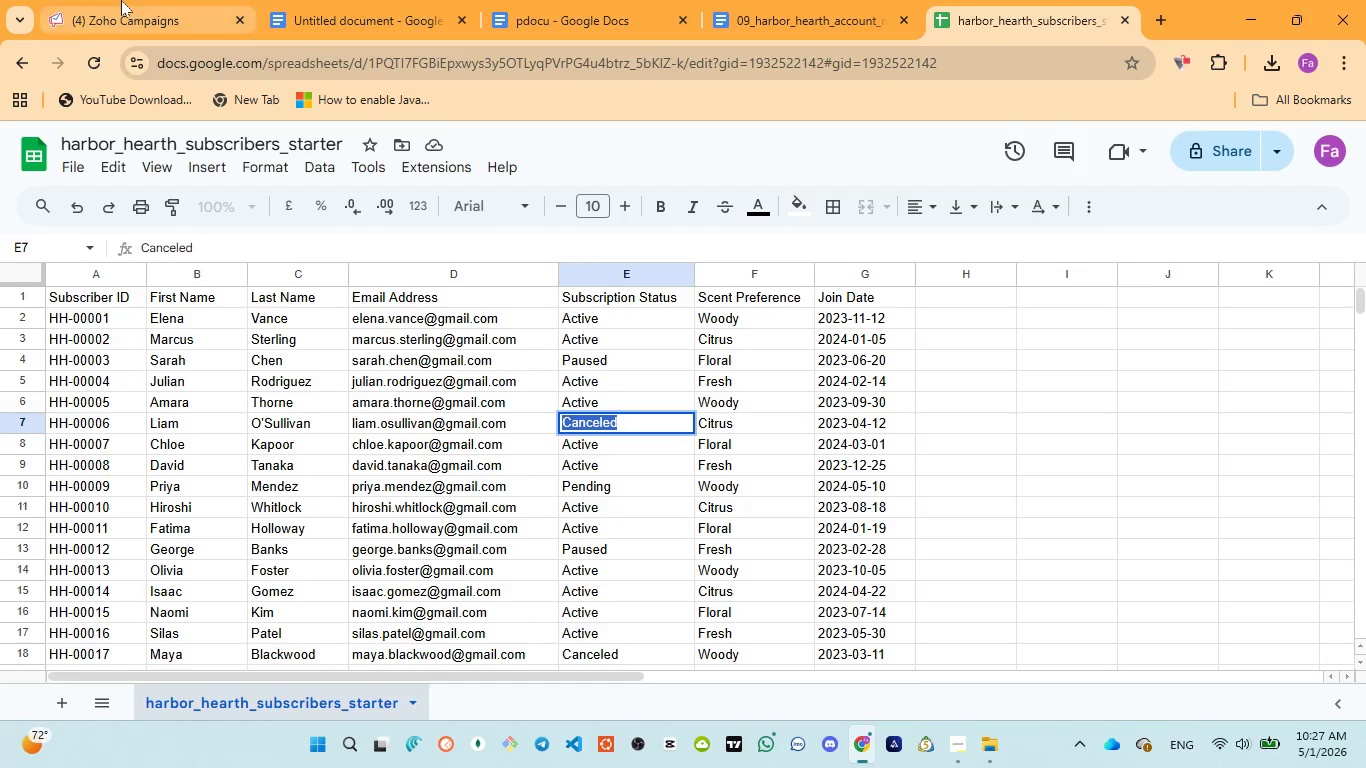 
left_click([121, 0])
 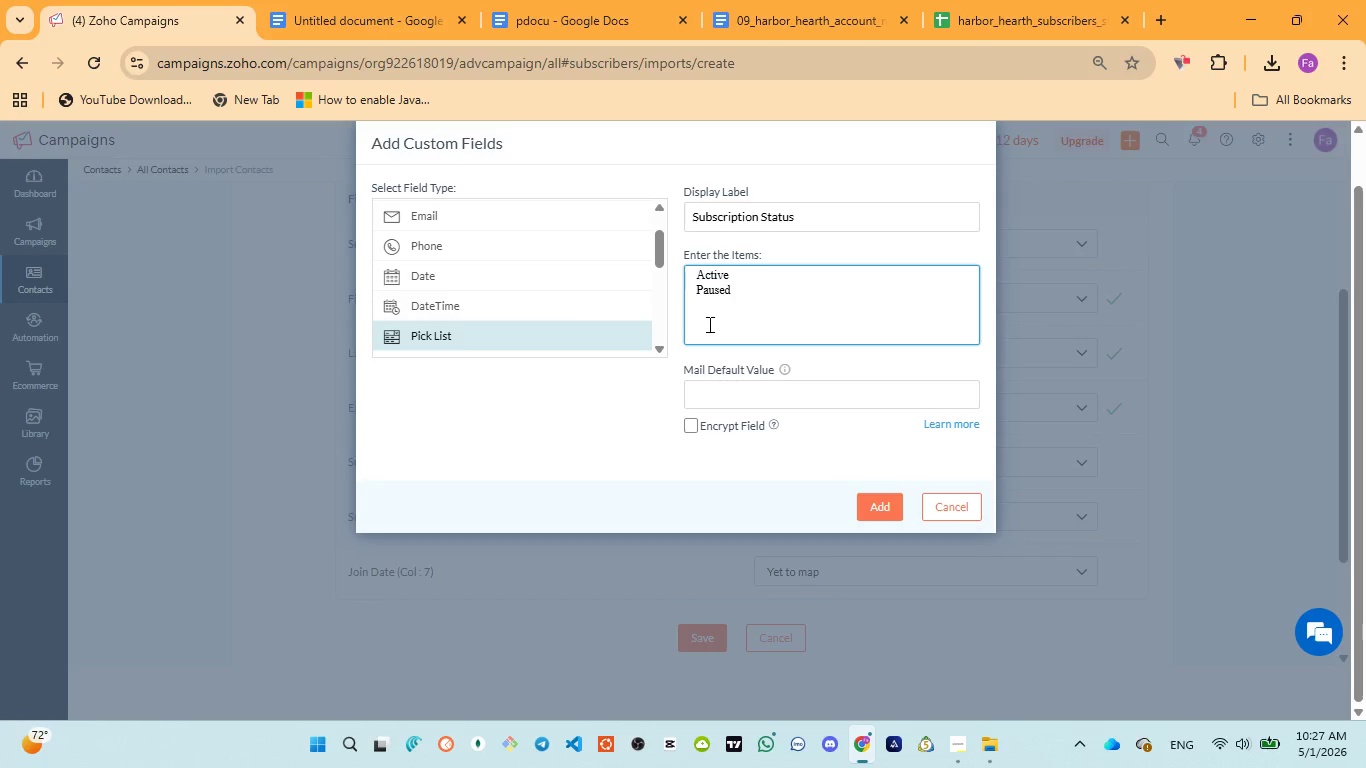 
key(Control+V)
 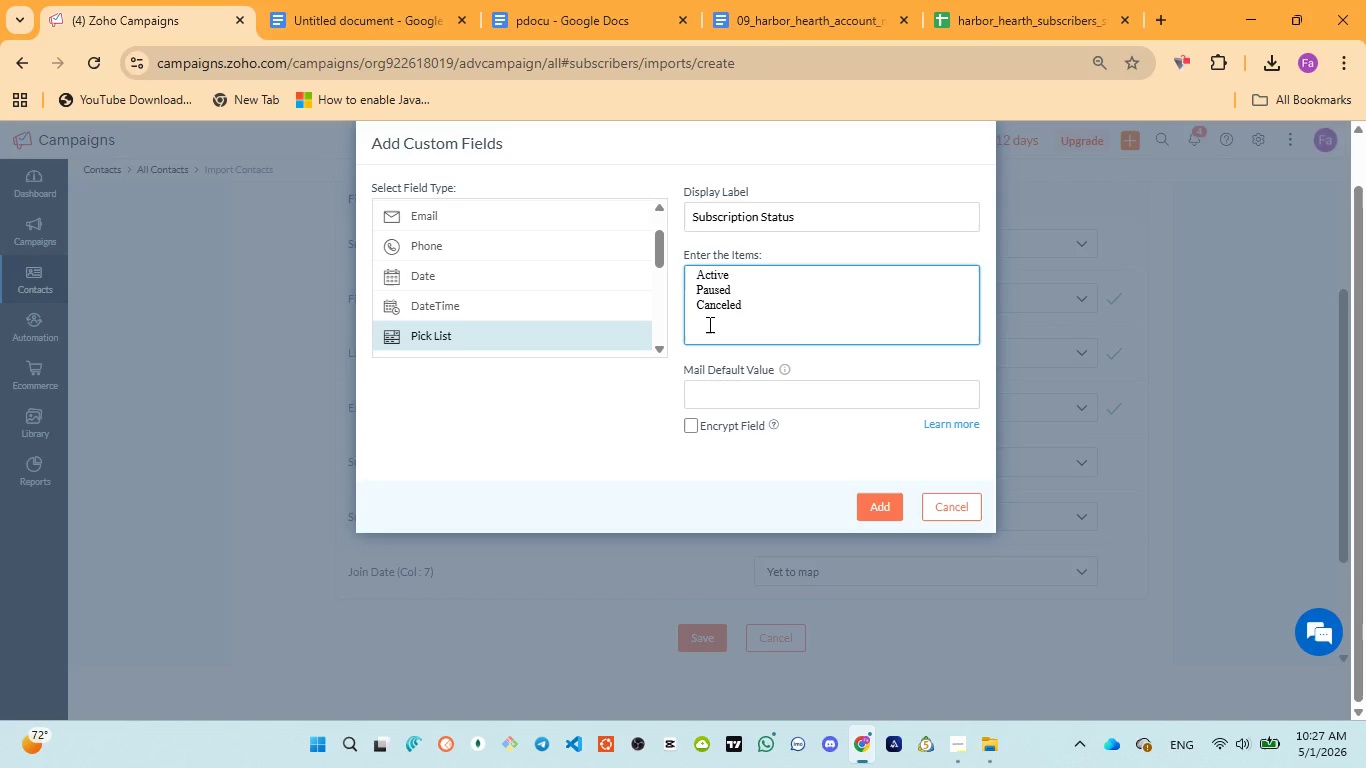 
key(Enter)
 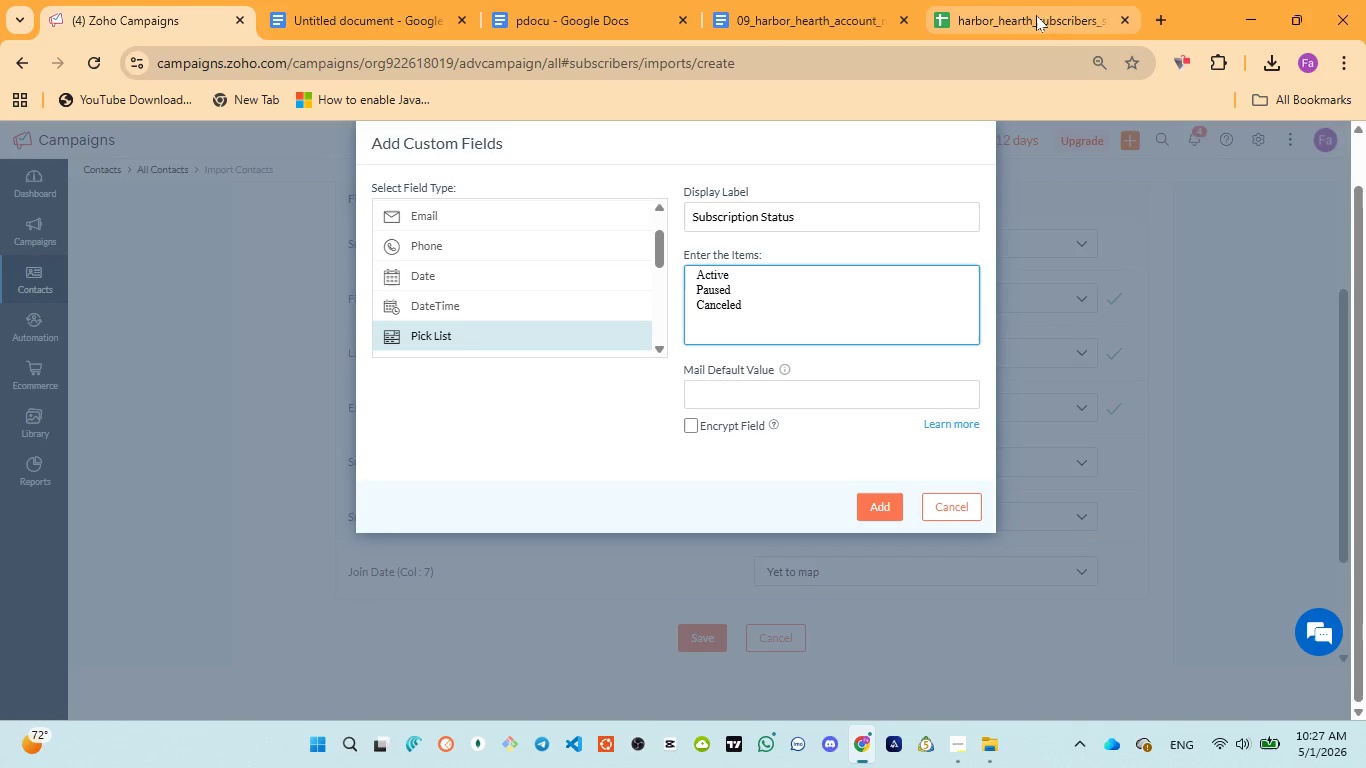 
left_click([1000, 6])
 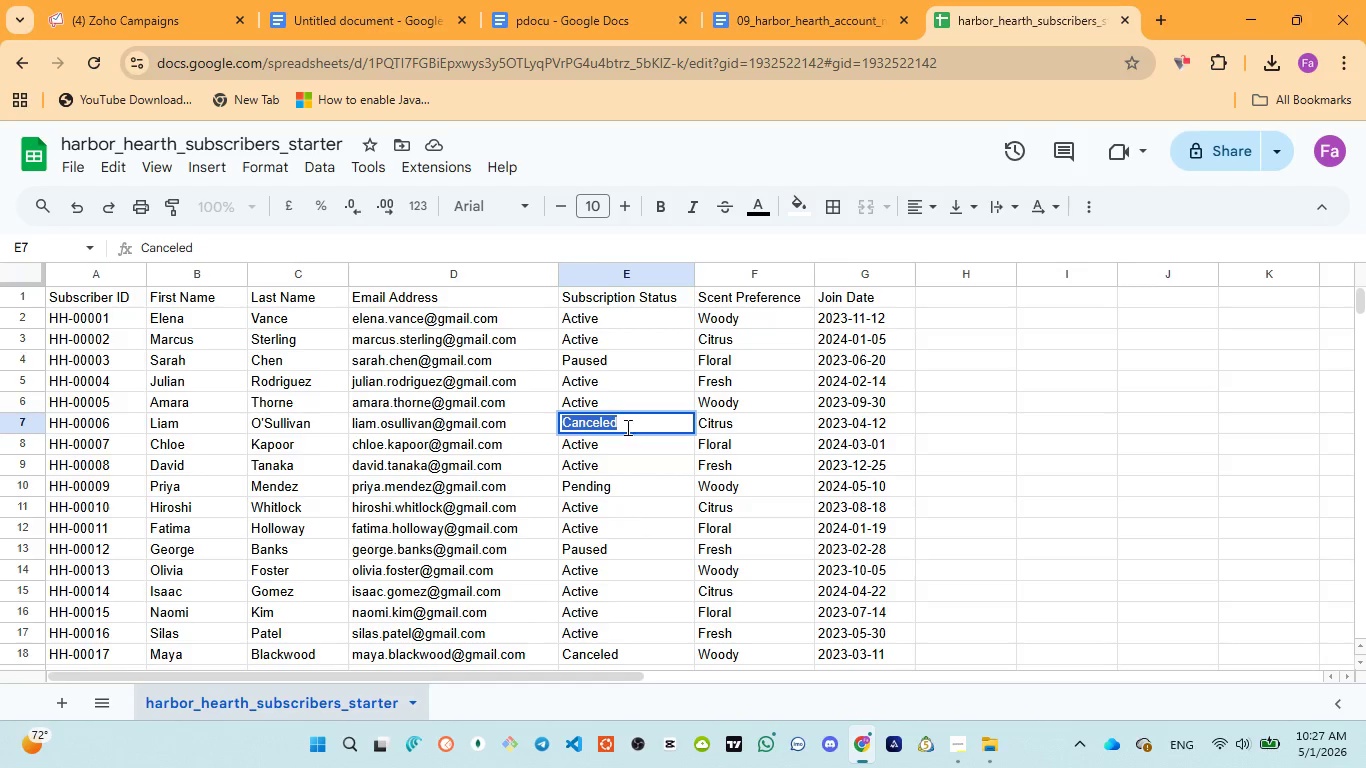 
left_click([622, 442])
 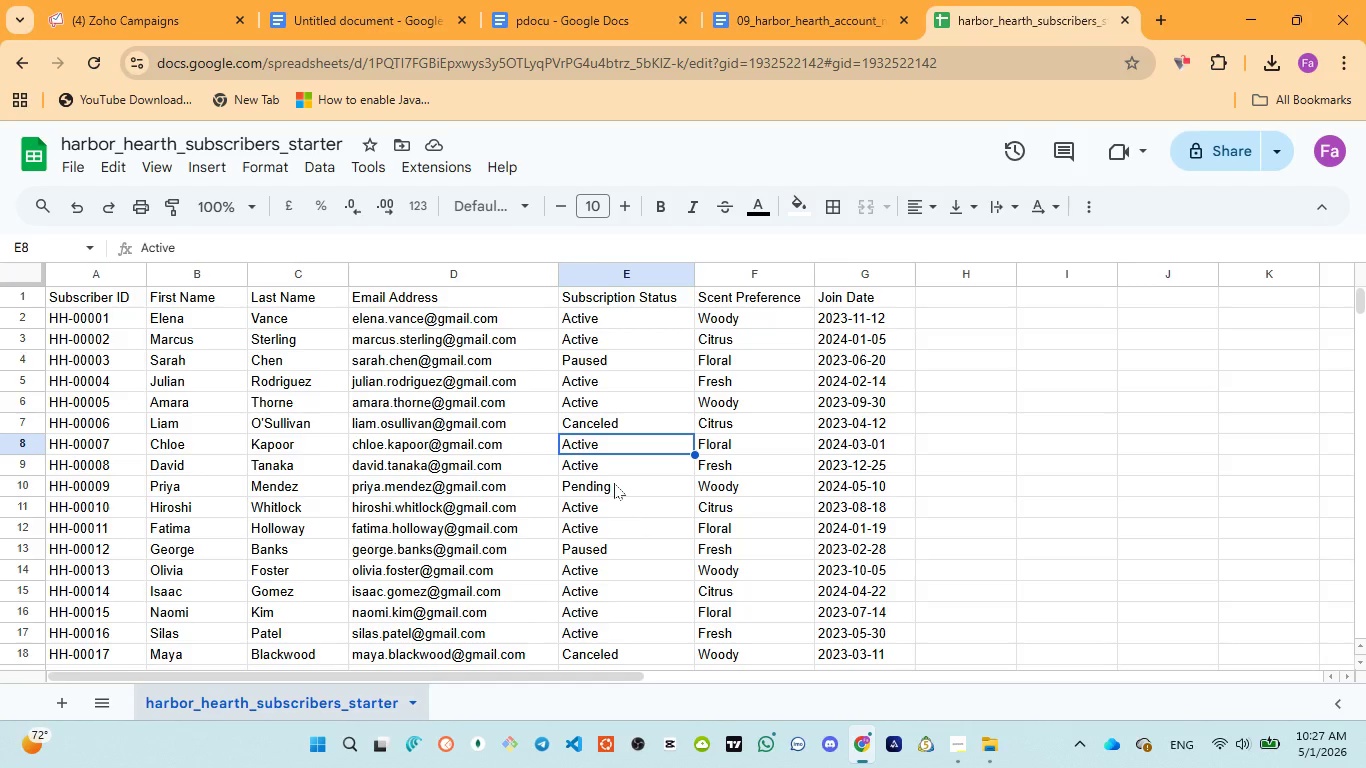 
wait(7.67)
 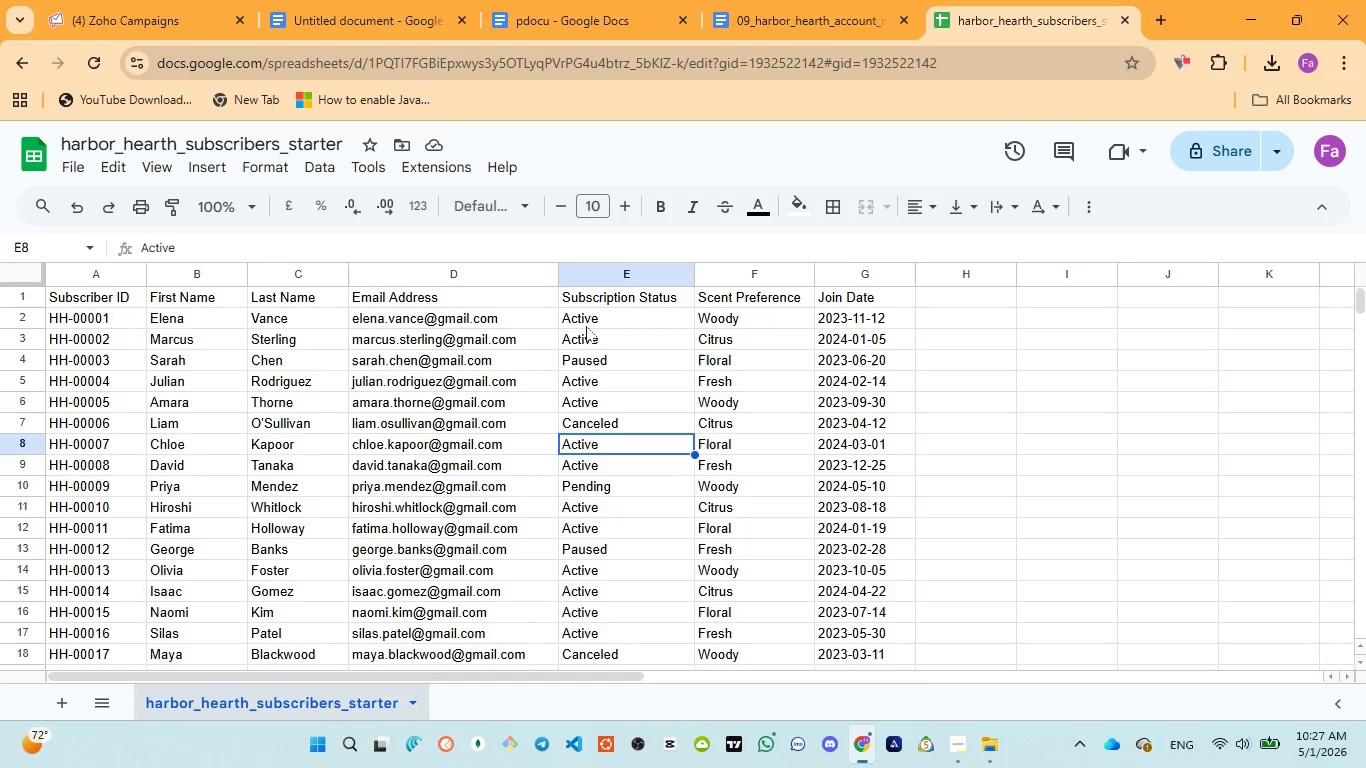 
left_click([597, 488])
 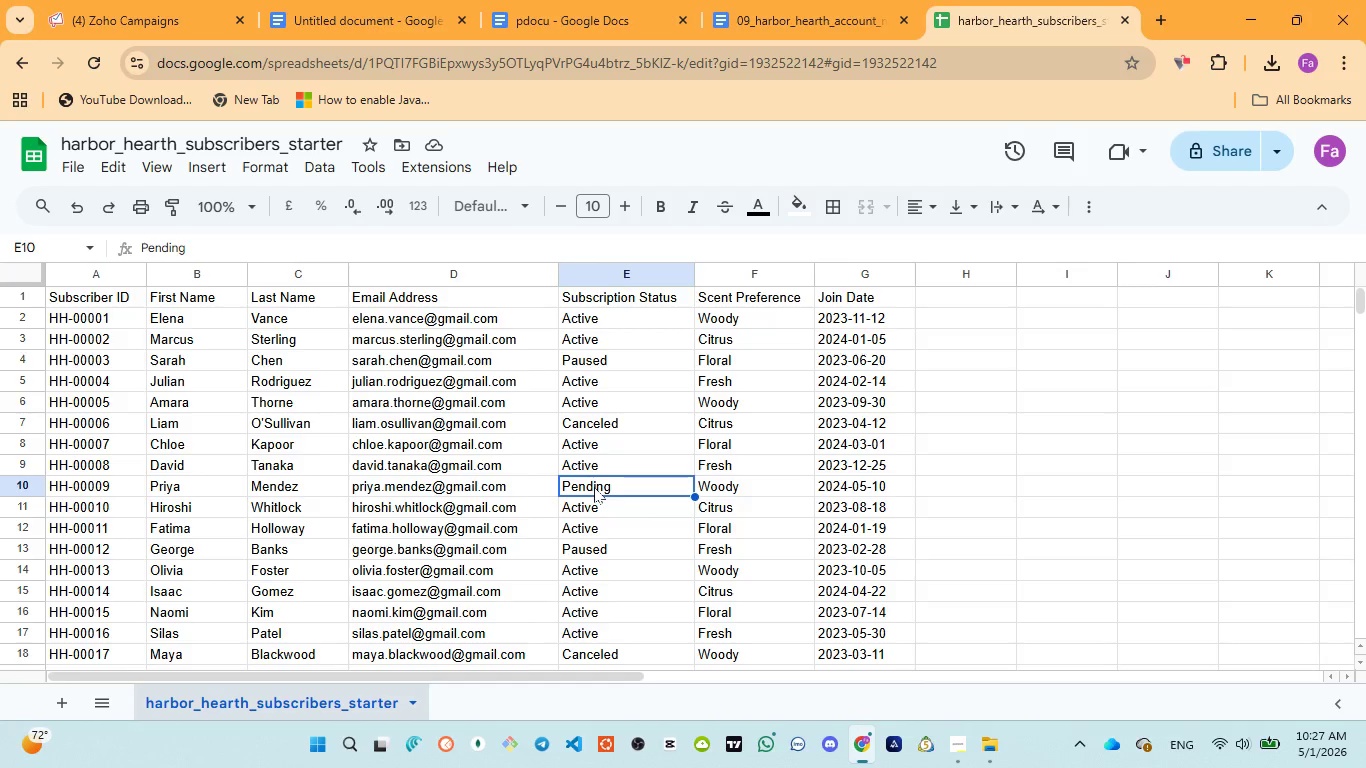 
double_click([594, 487])
 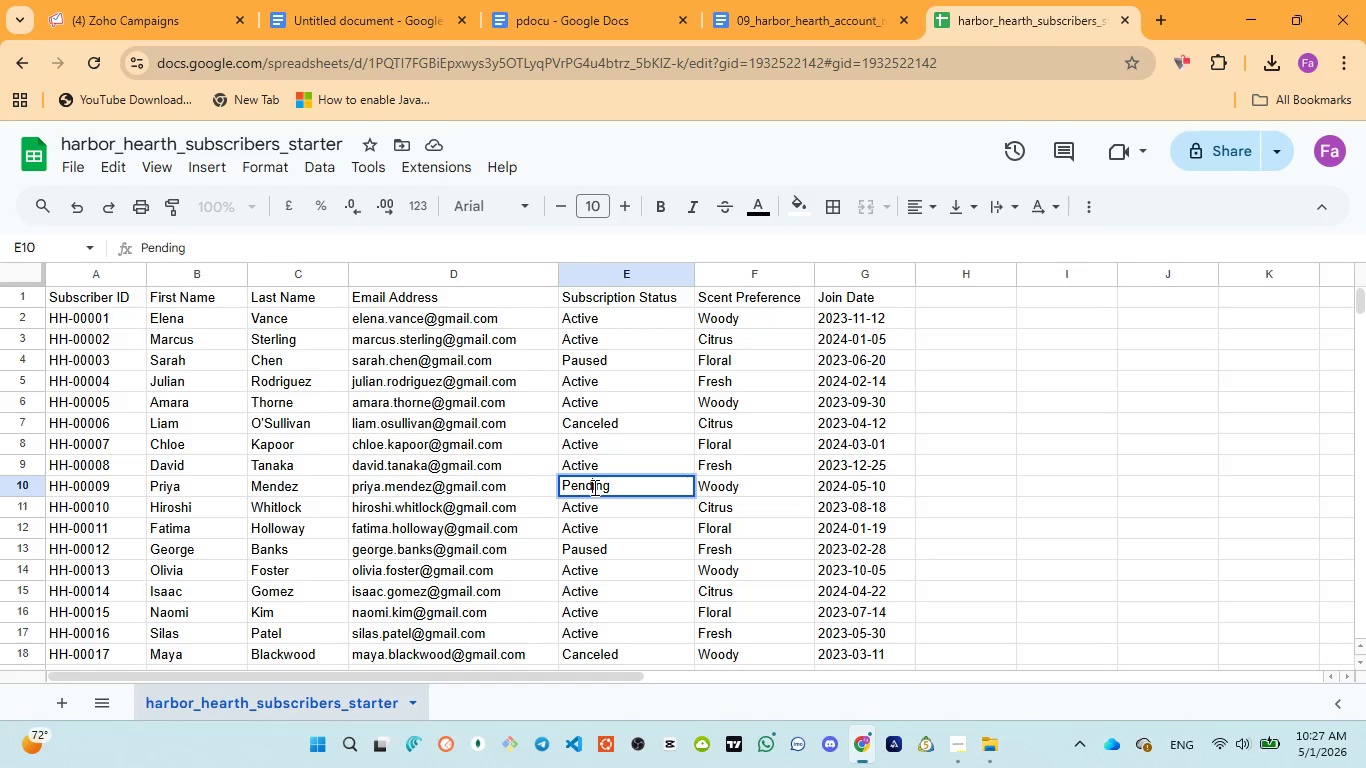 
double_click([593, 487])
 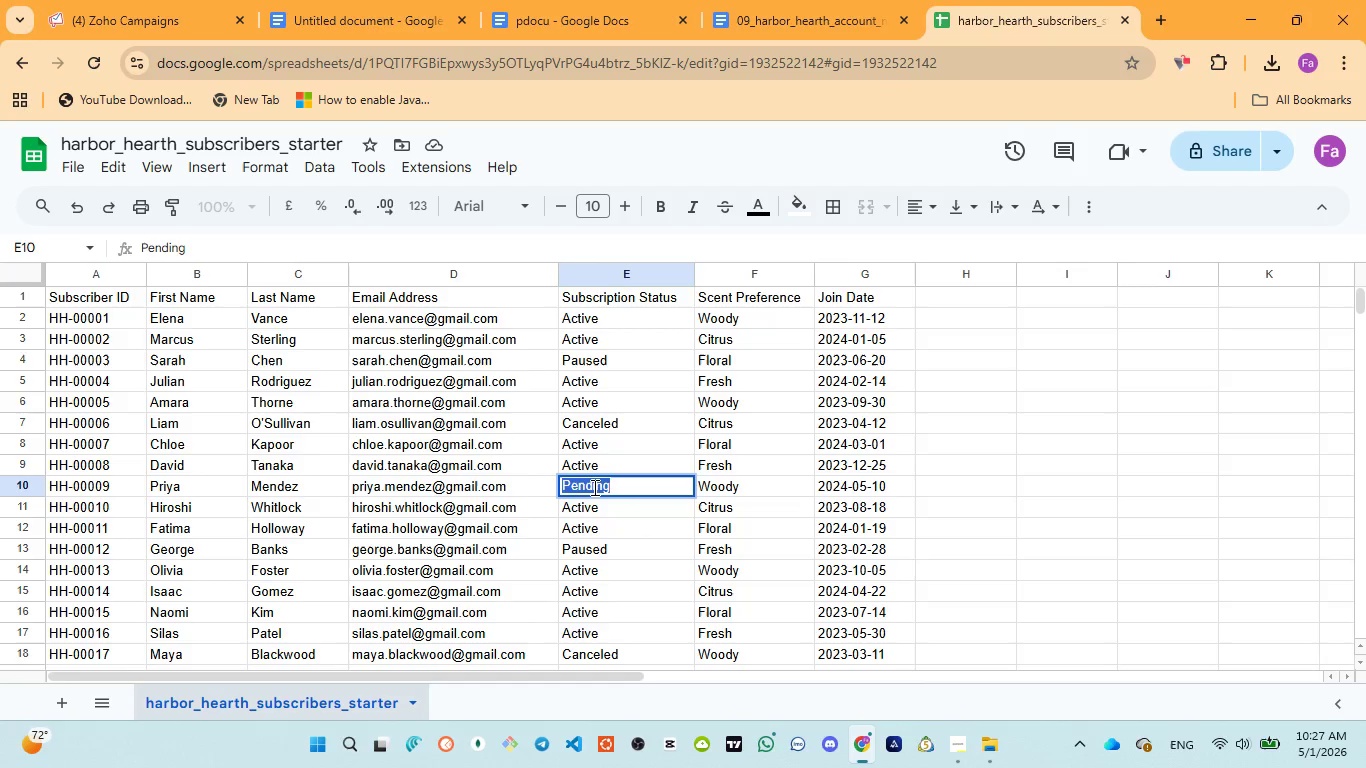 
key(Control+C)
 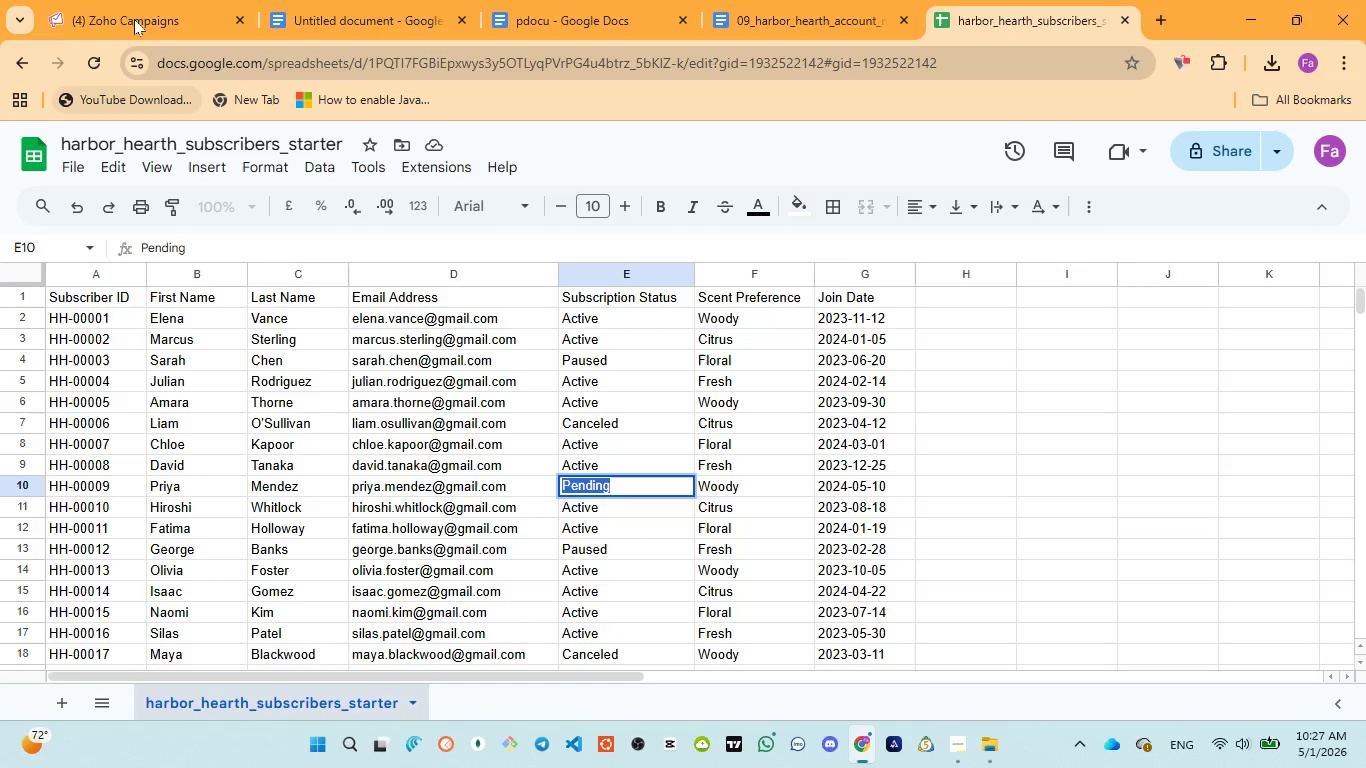 
left_click([119, 0])
 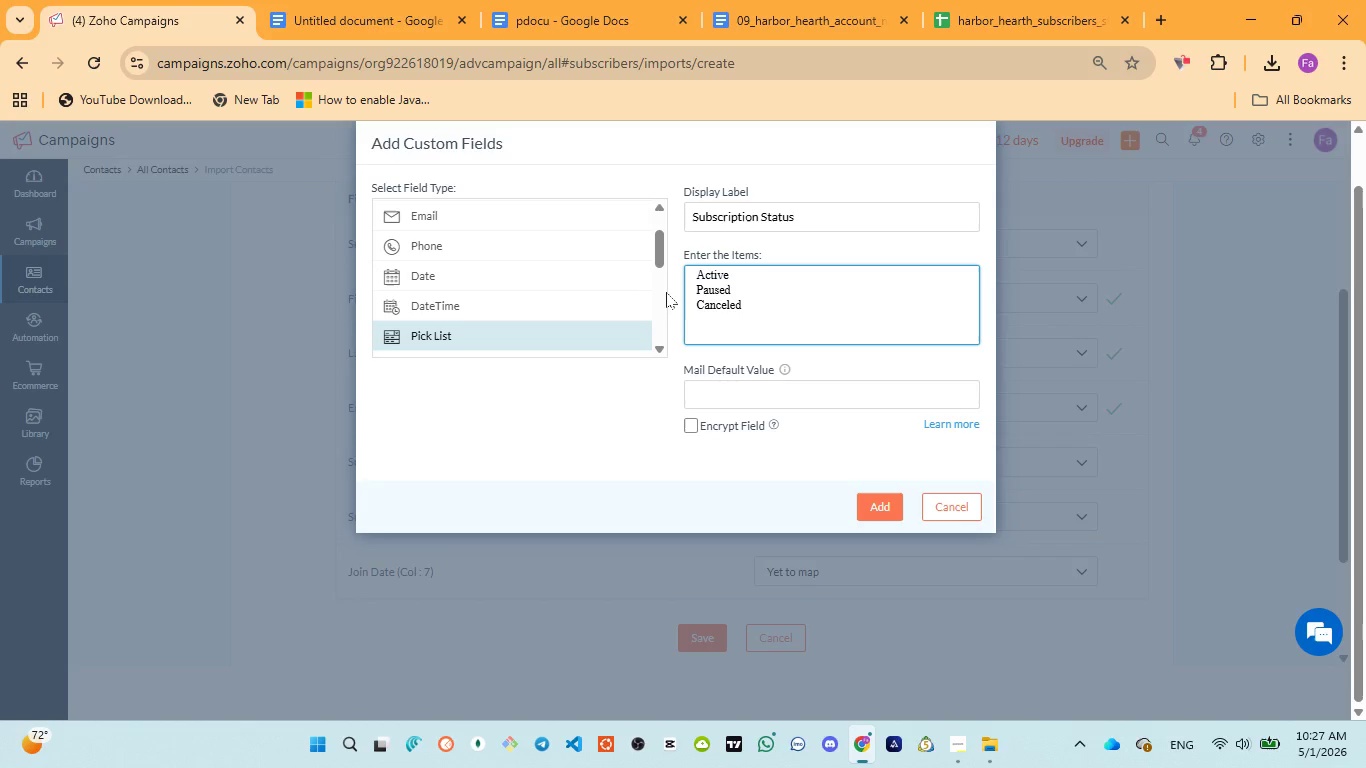 
key(Control+V)
 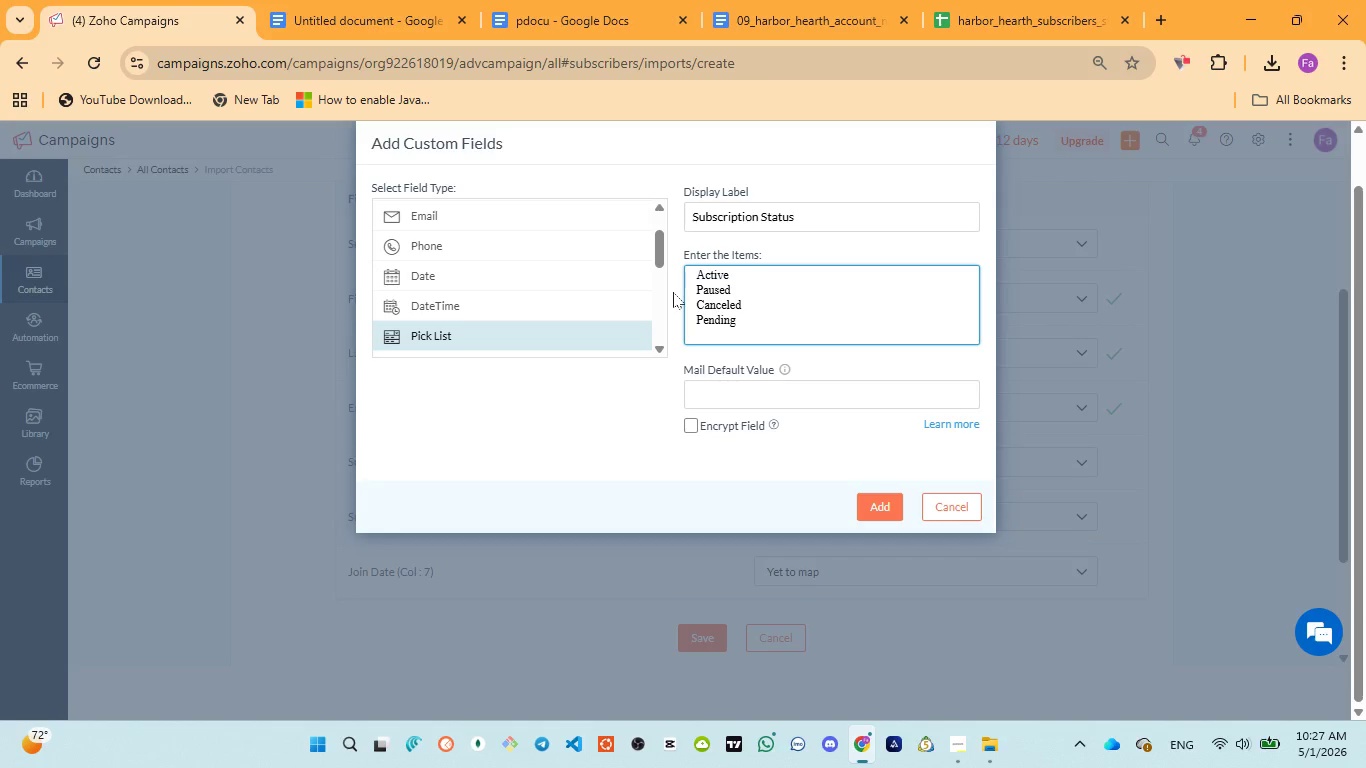 
key(Enter)
 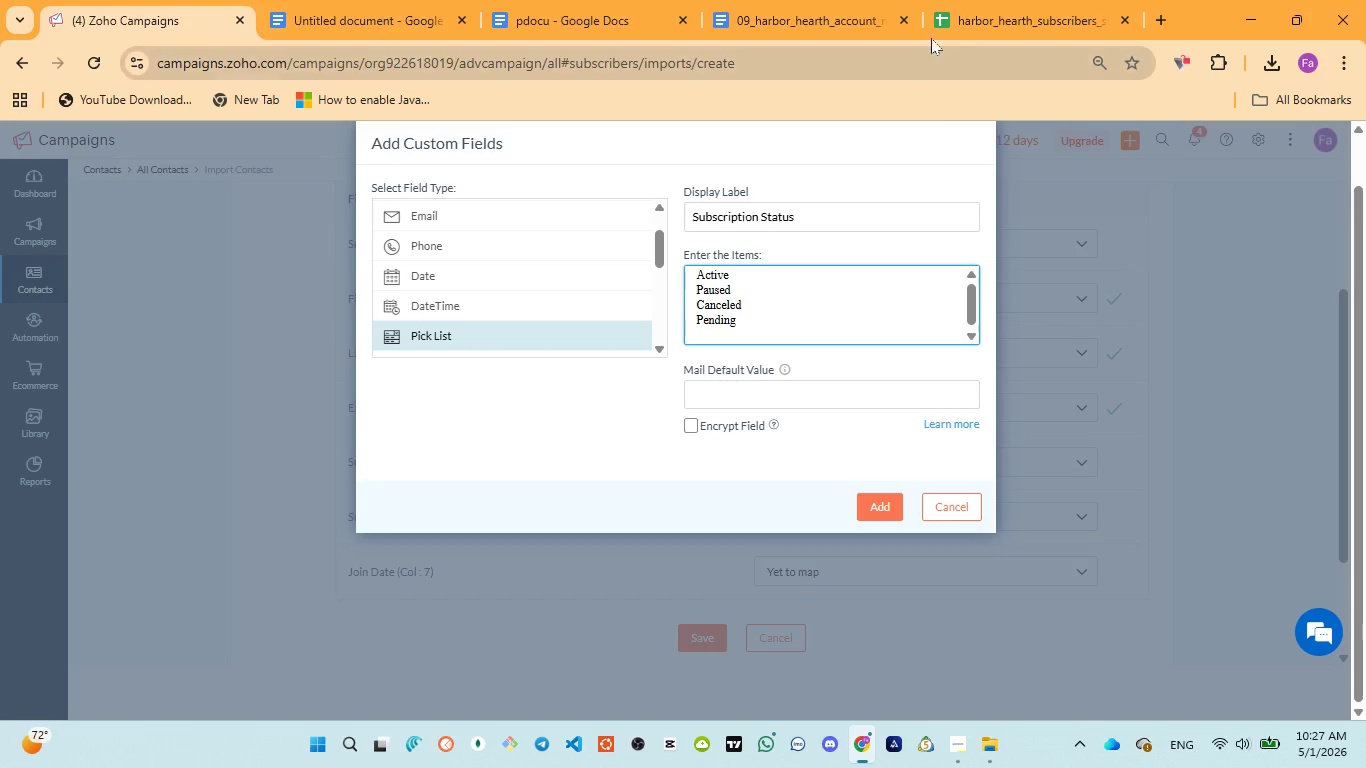 
left_click([974, 11])
 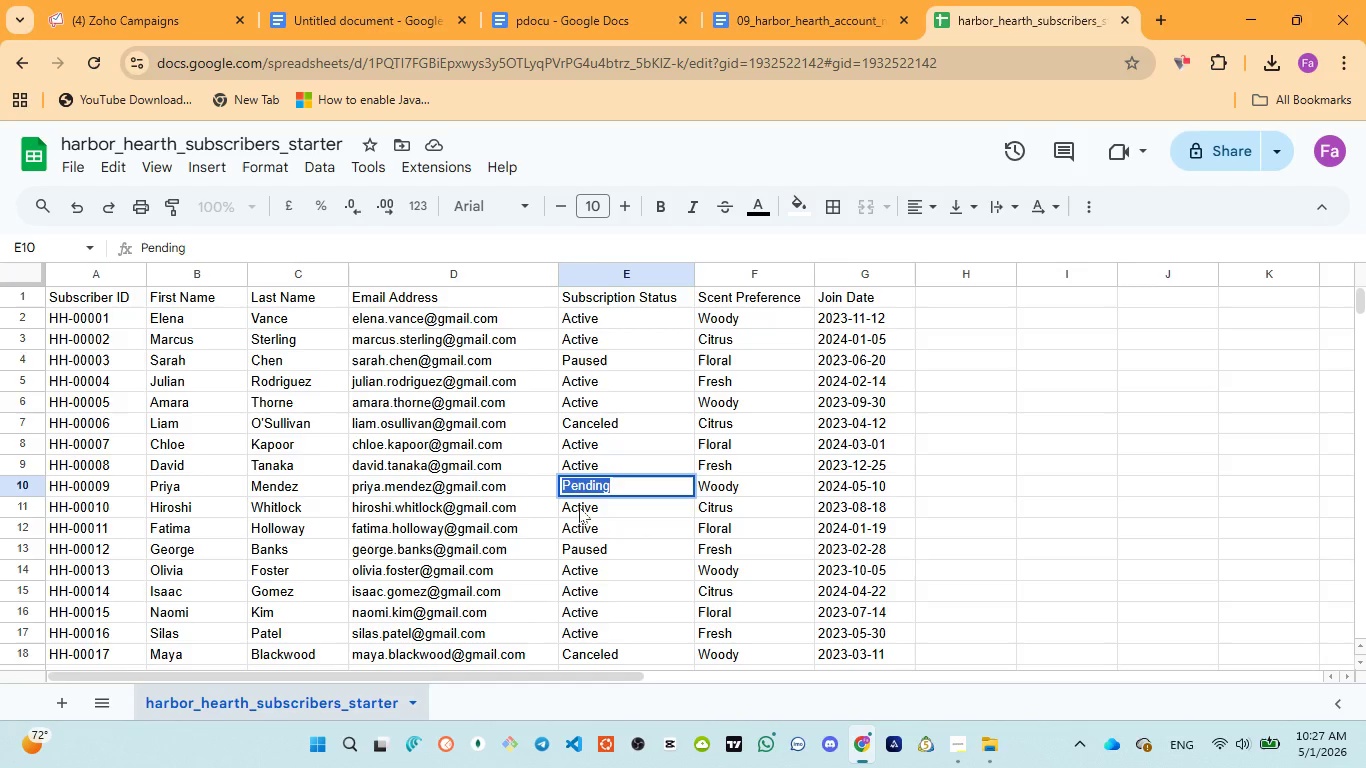 
left_click([579, 510])
 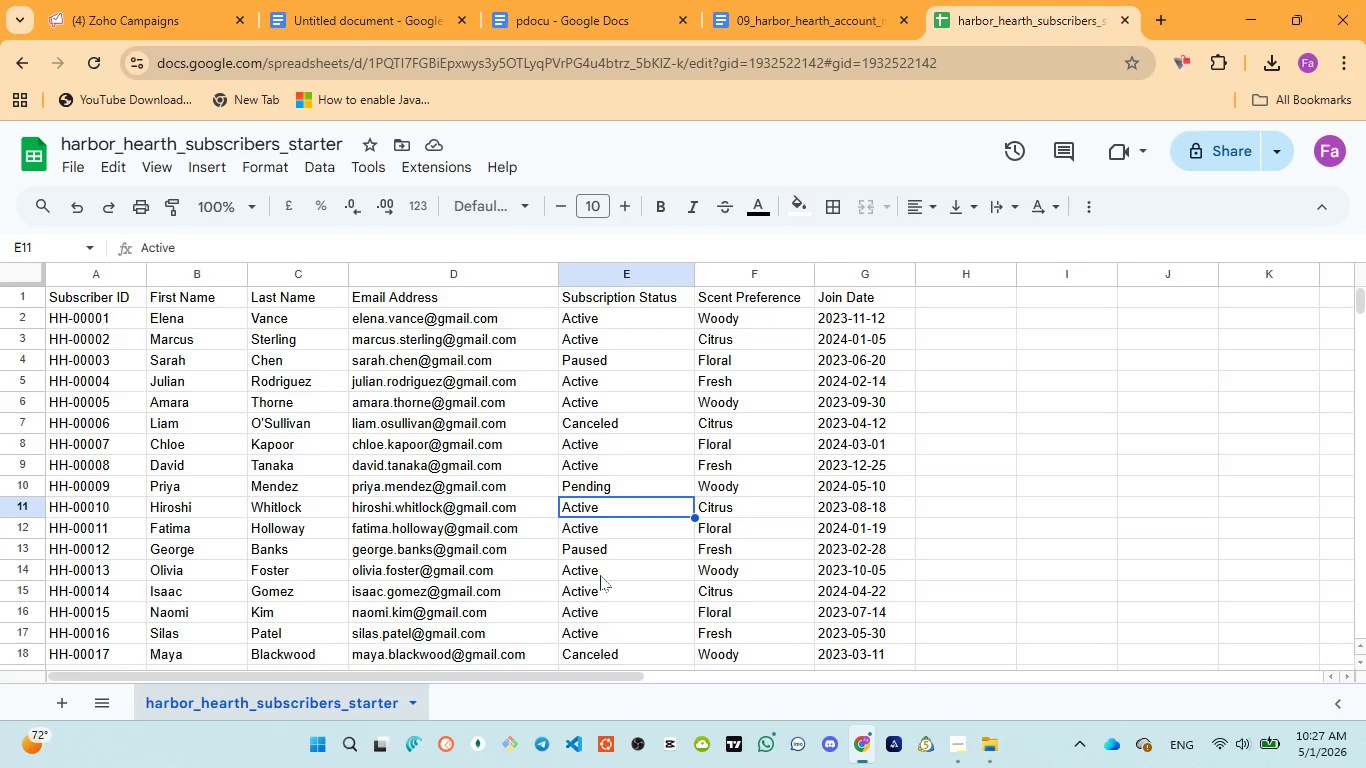 
scroll: coordinate [607, 571], scroll_direction: down, amount: 5.0
 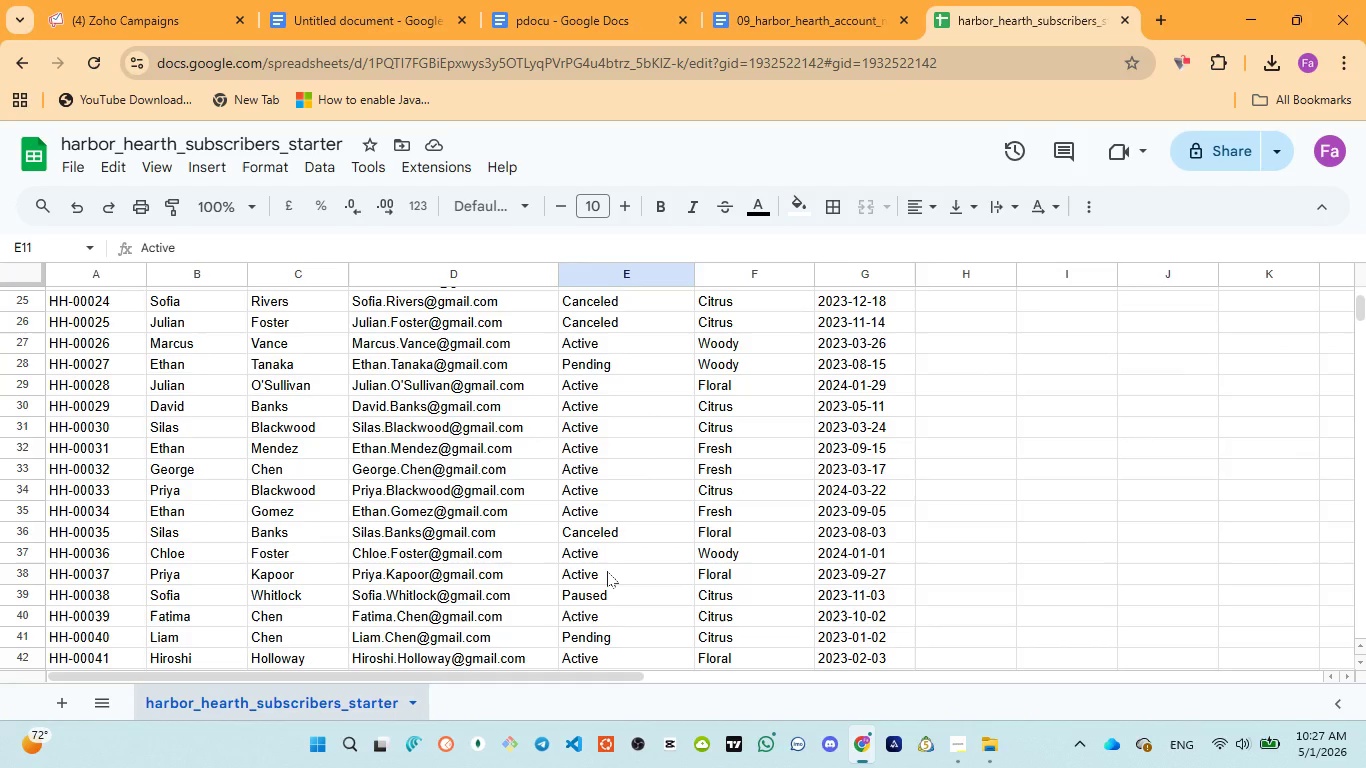 
scroll: coordinate [631, 601], scroll_direction: down, amount: 6.0
 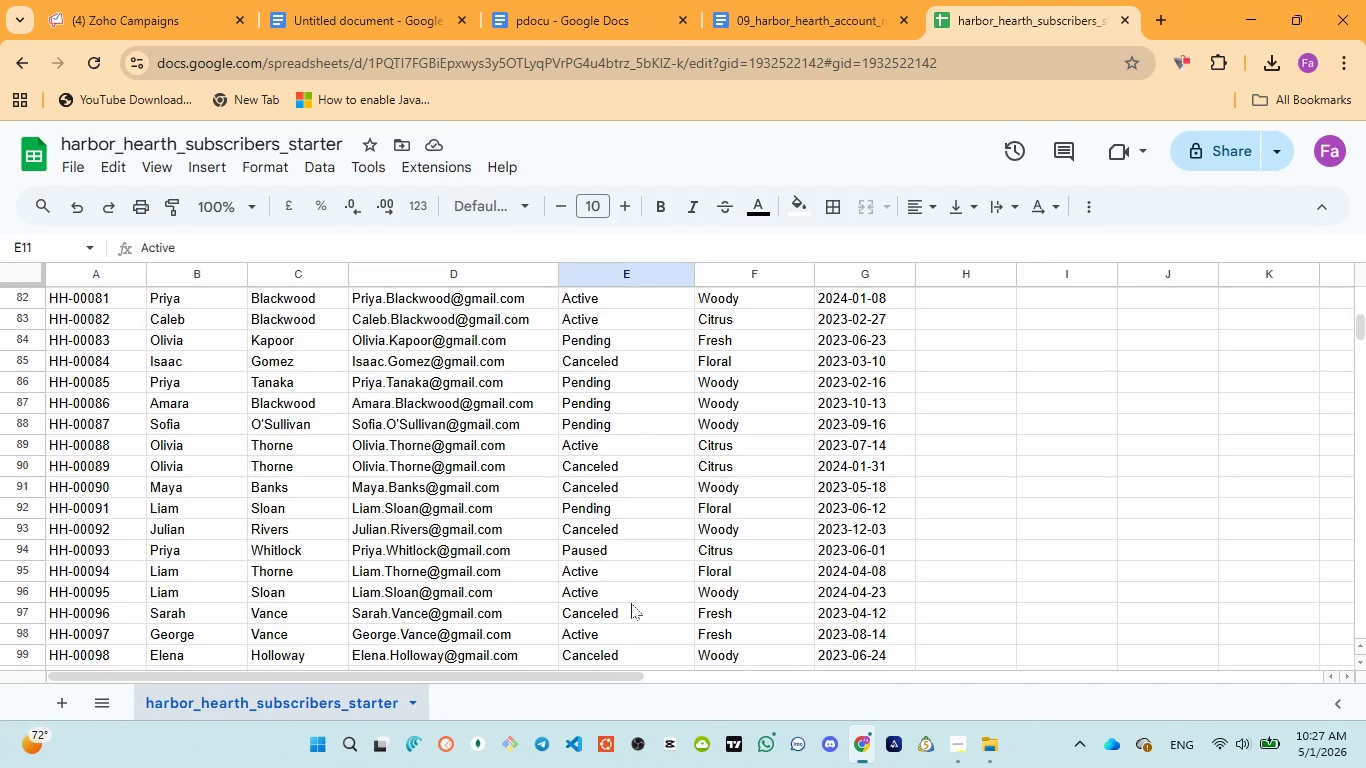 
scroll: coordinate [631, 605], scroll_direction: down, amount: 5.0
 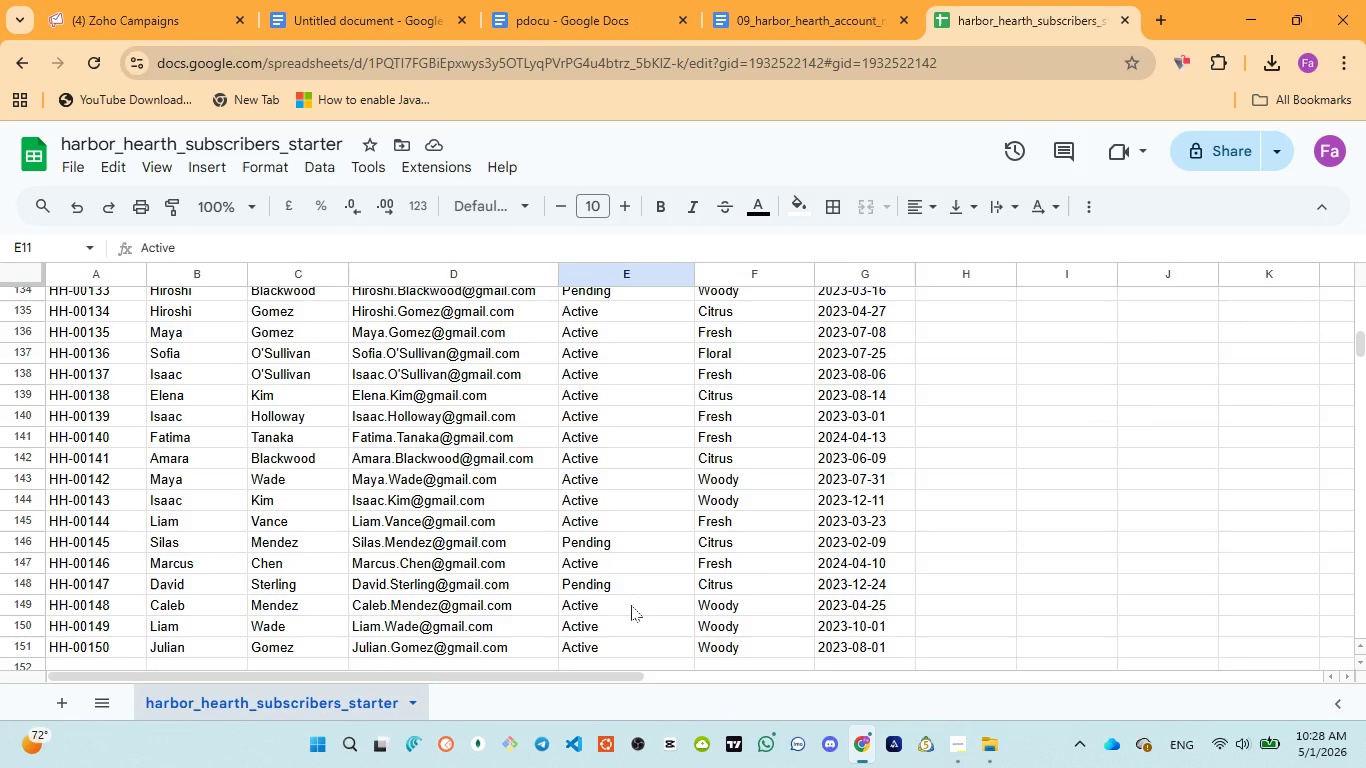 
scroll: coordinate [631, 605], scroll_direction: none, amount: 0.0
 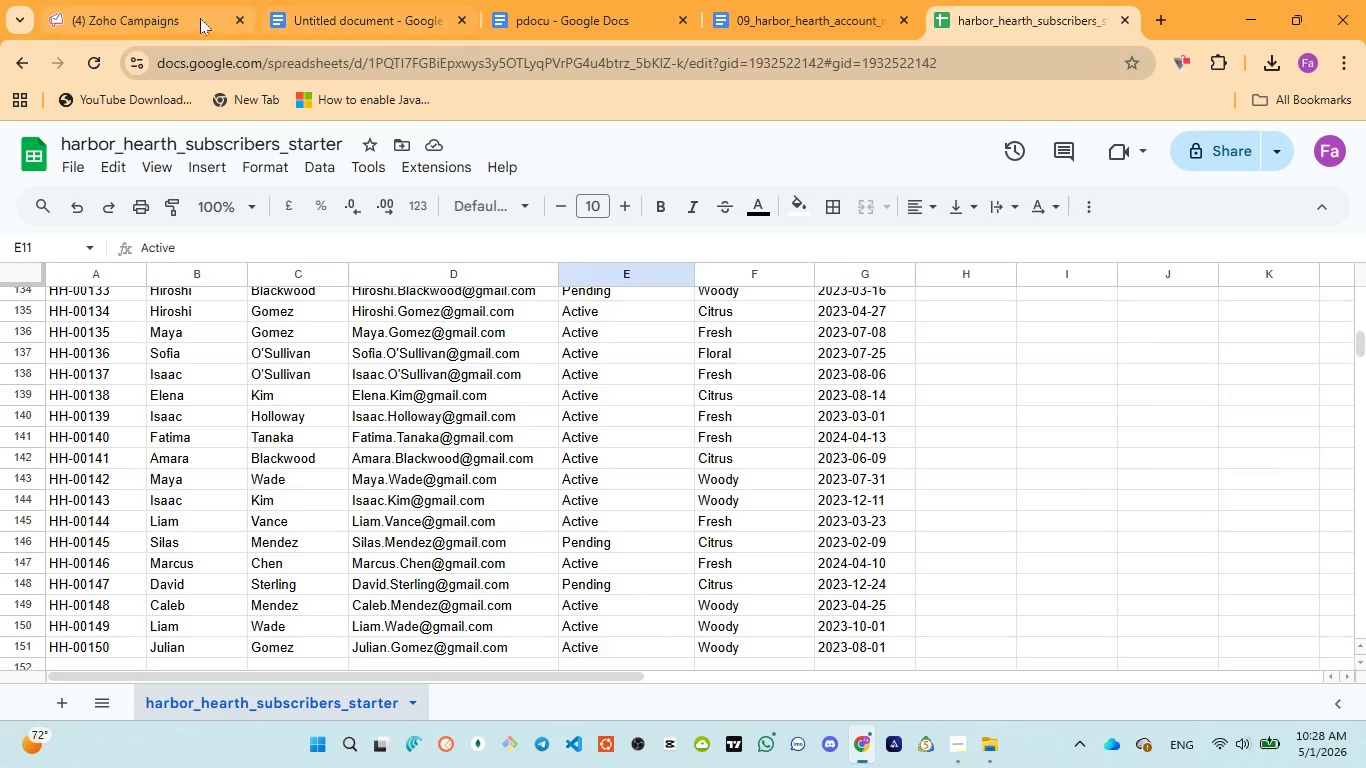 
left_click([152, 13])
 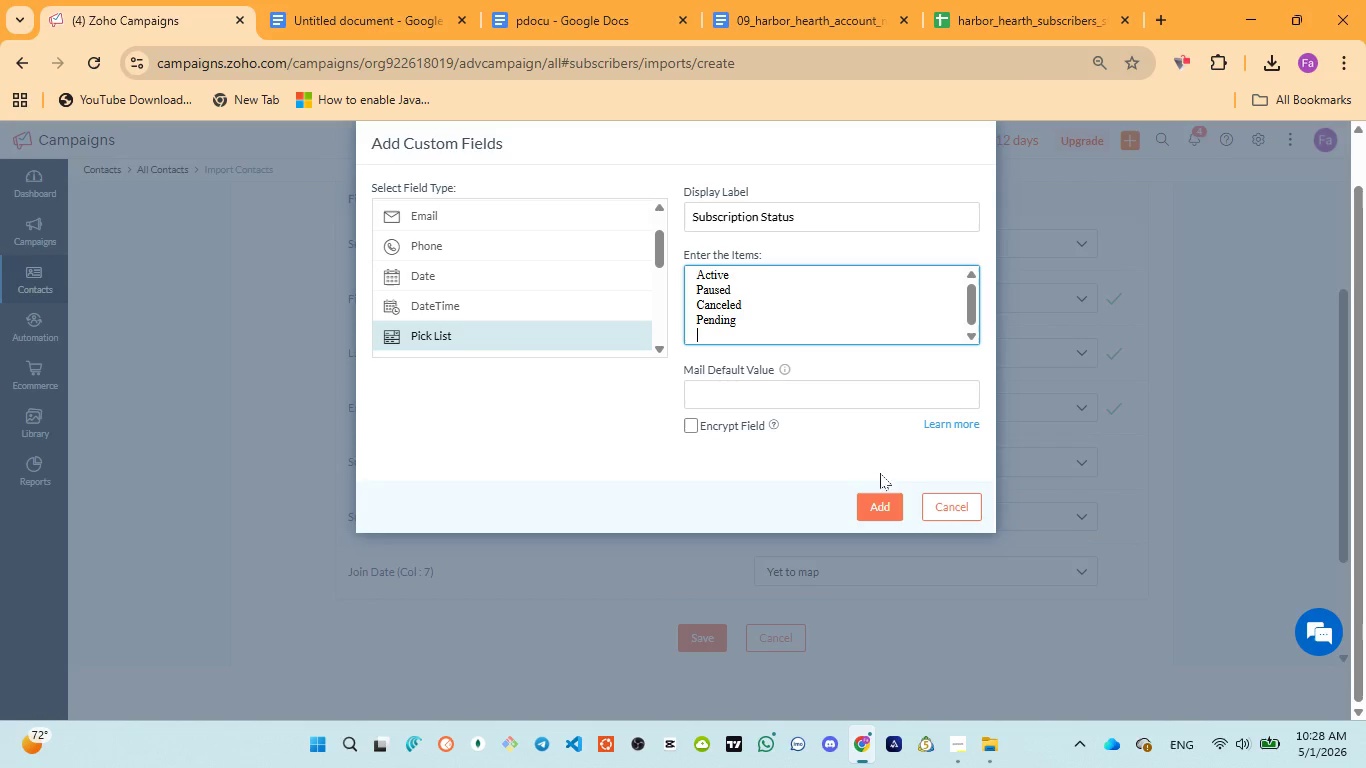 
scroll: coordinate [854, 362], scroll_direction: up, amount: 5.0
 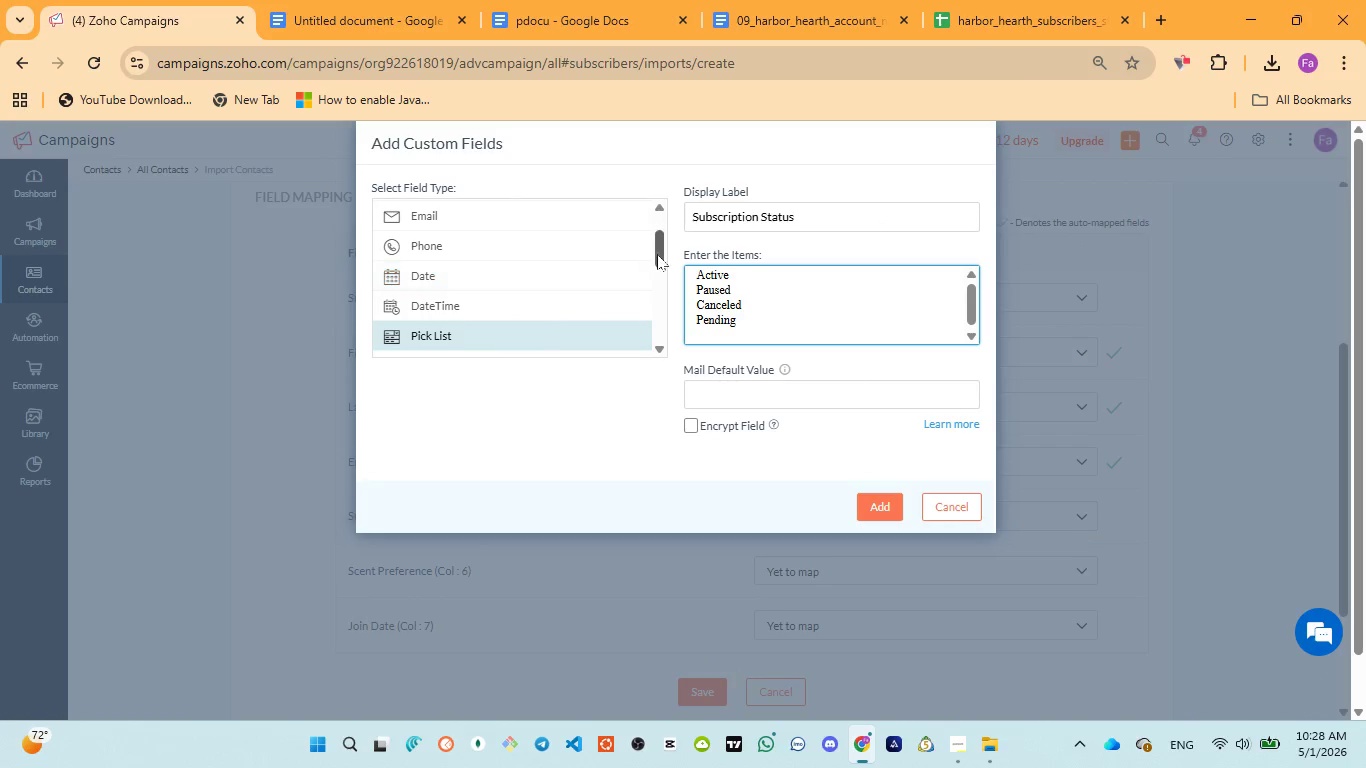 
left_click_drag(start_coordinate=[658, 254], to_coordinate=[651, 276])
 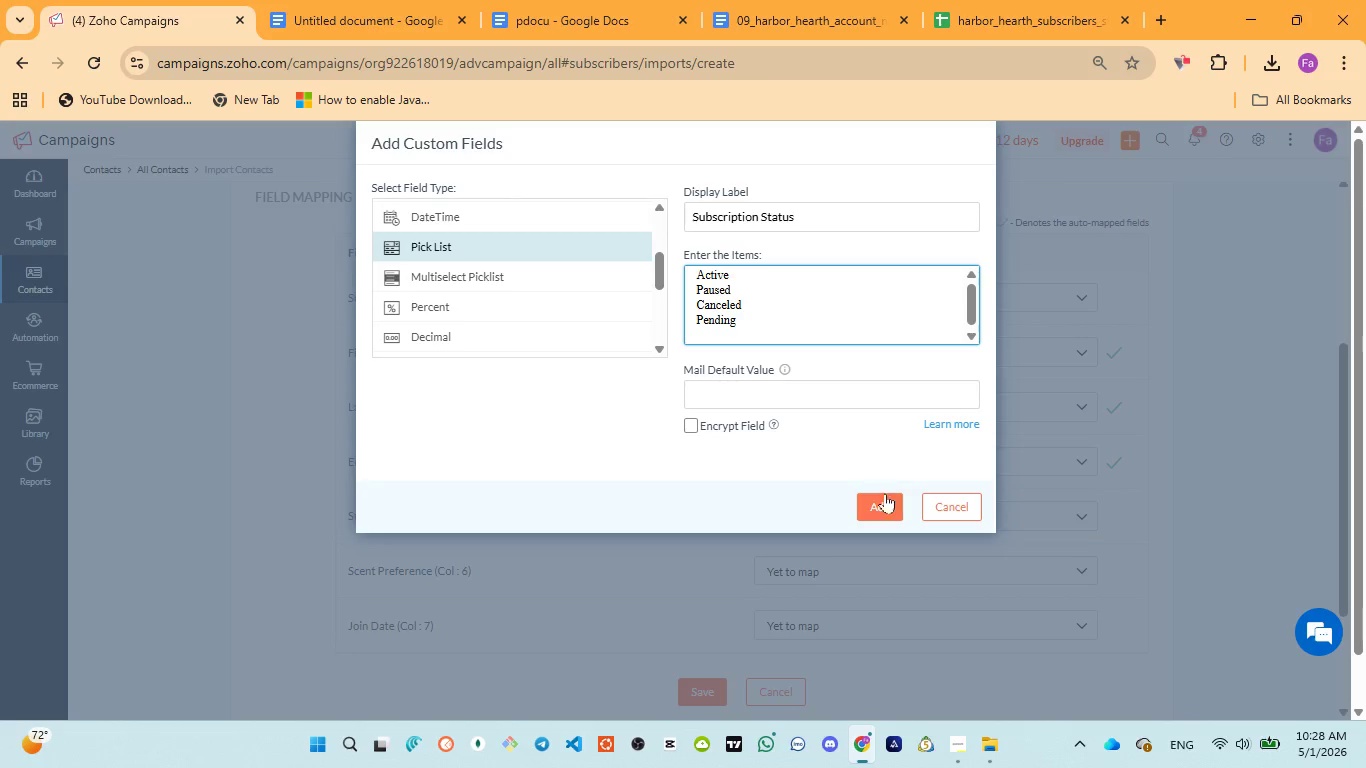 
left_click([882, 502])
 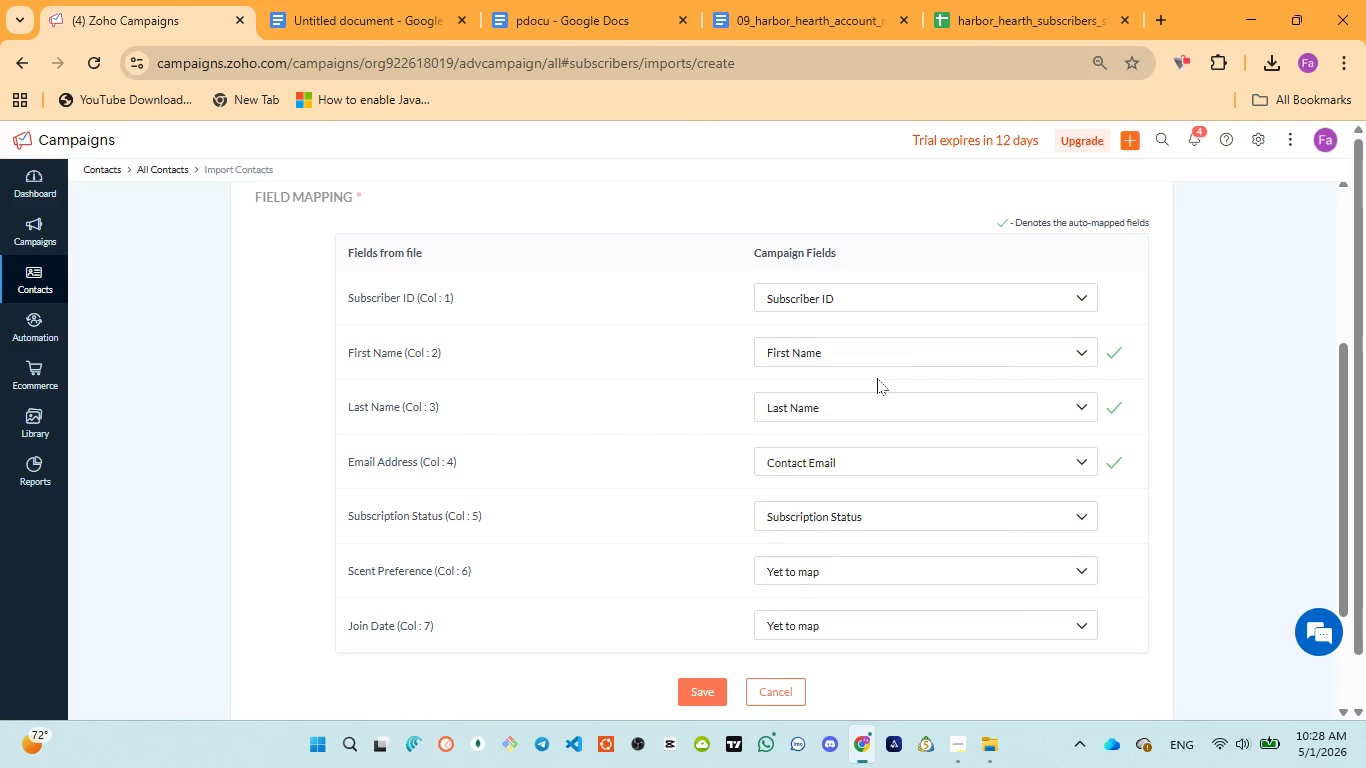 
wait(8.19)
 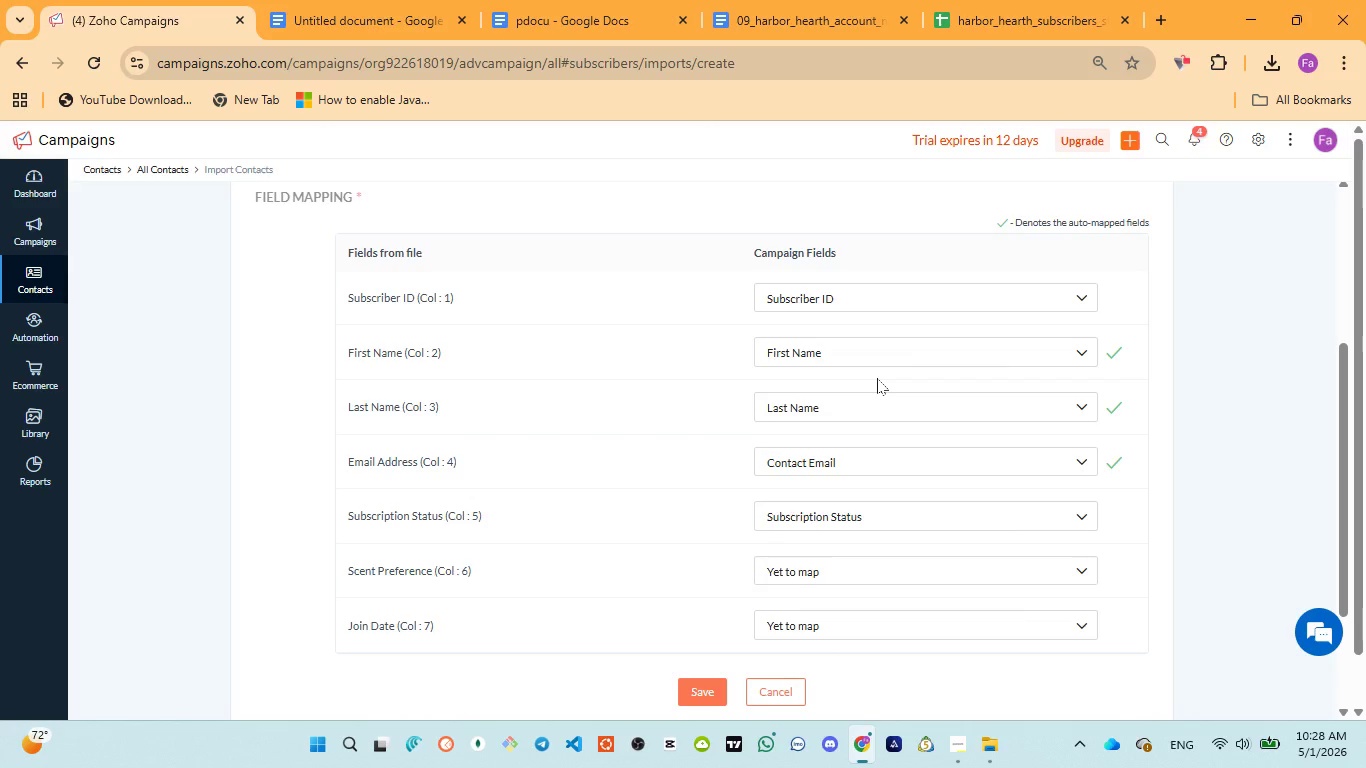 
scroll: coordinate [801, 548], scroll_direction: down, amount: 1.0
 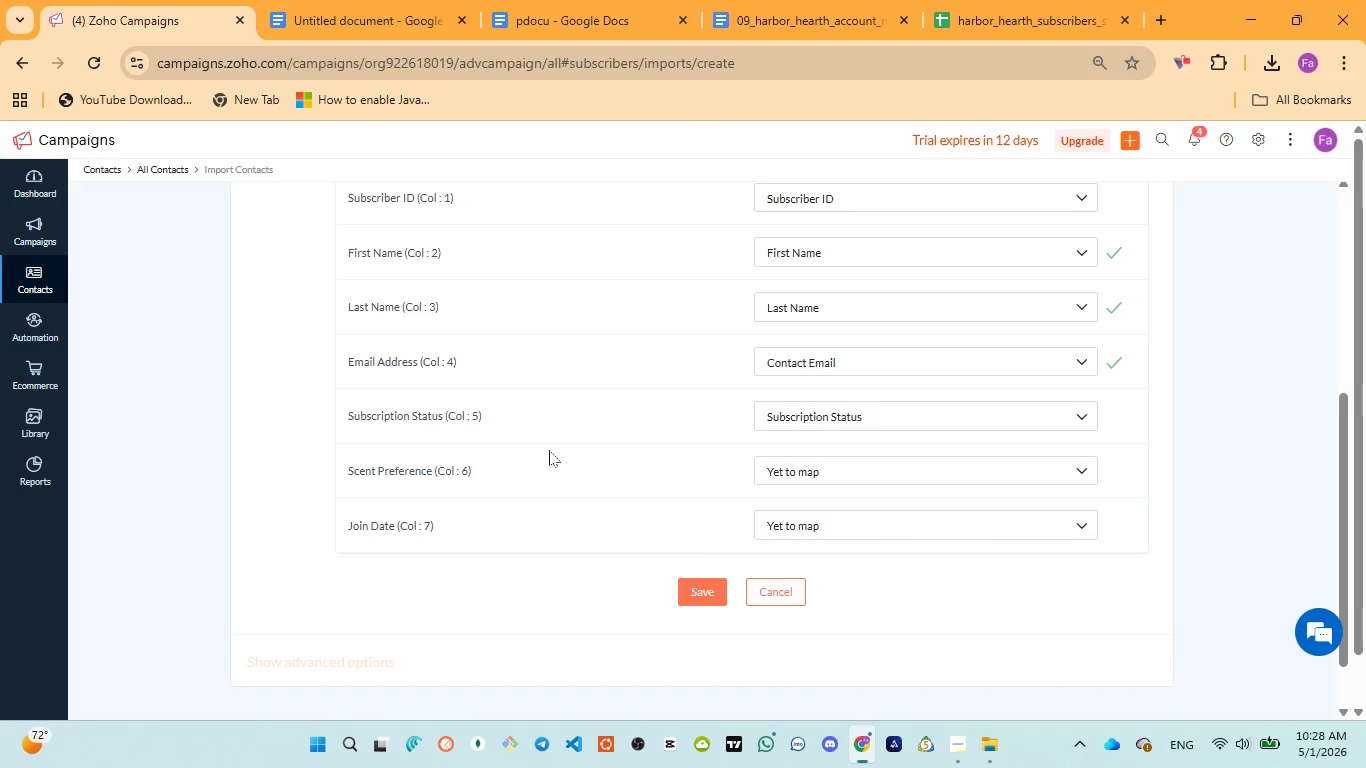 
mouse_move([488, 462])
 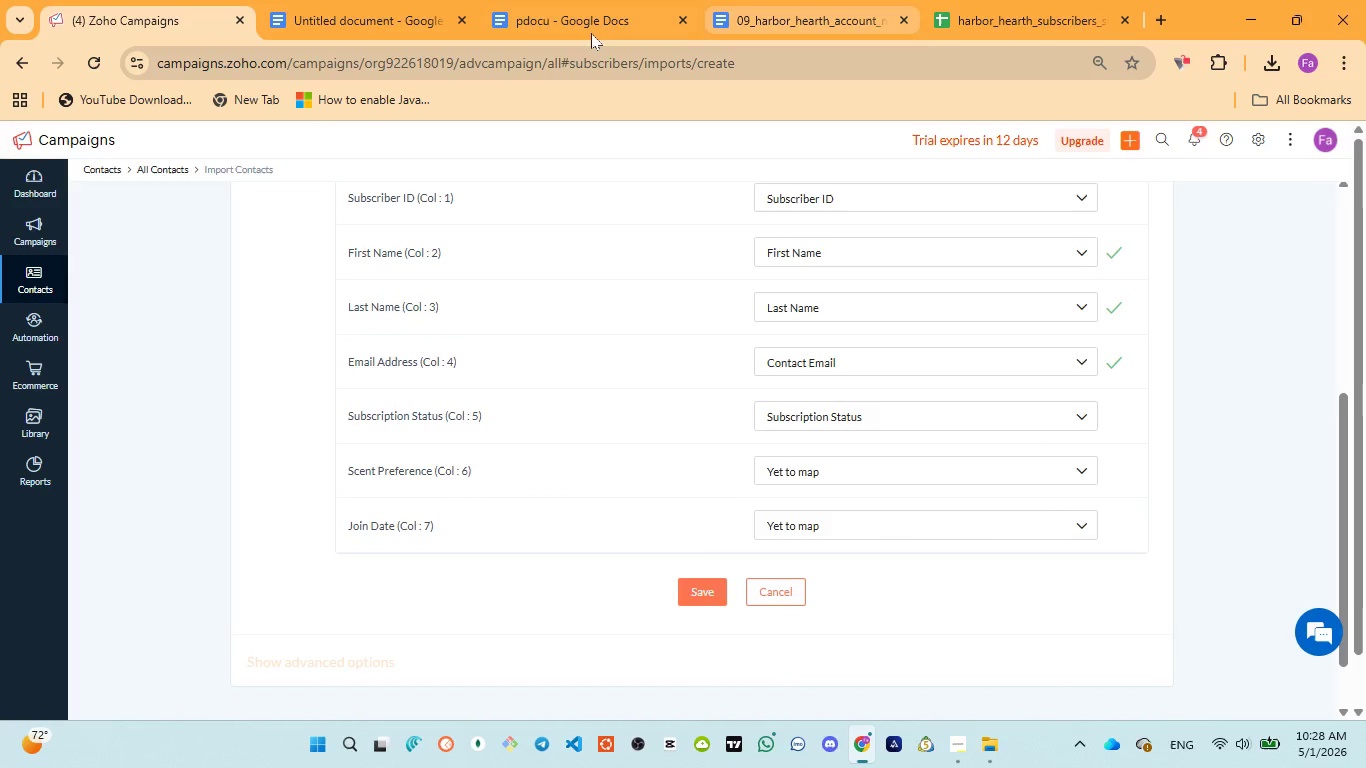 
left_click([547, 17])
 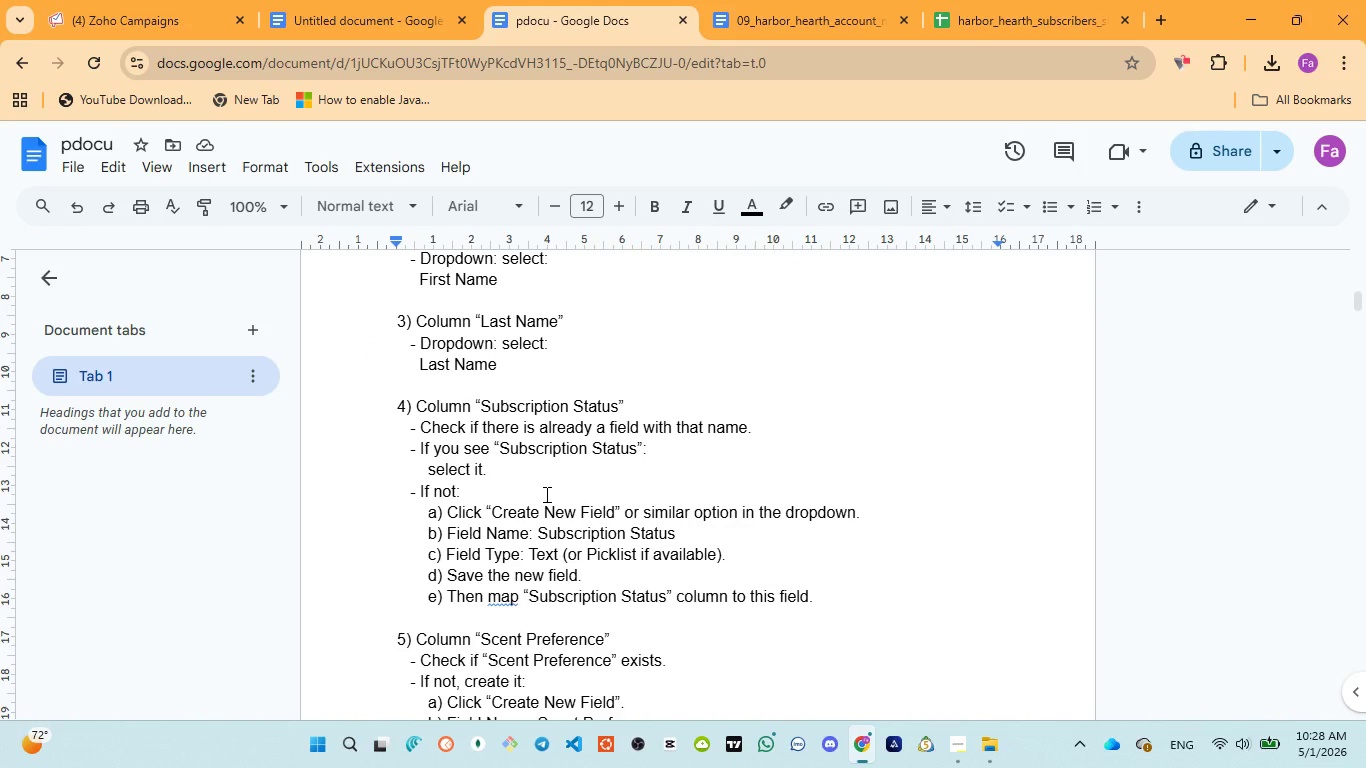 
scroll: coordinate [584, 581], scroll_direction: down, amount: 2.0
 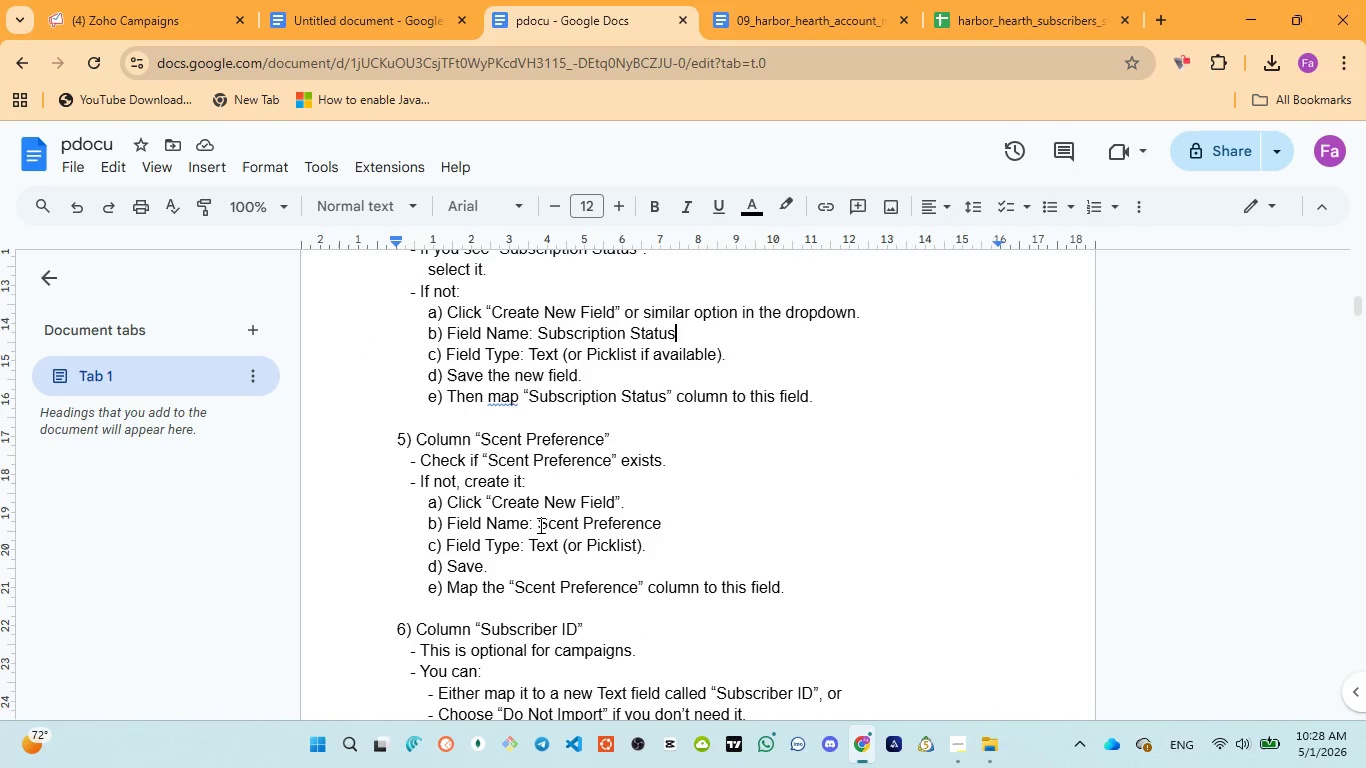 
left_click_drag(start_coordinate=[538, 524], to_coordinate=[663, 517])
 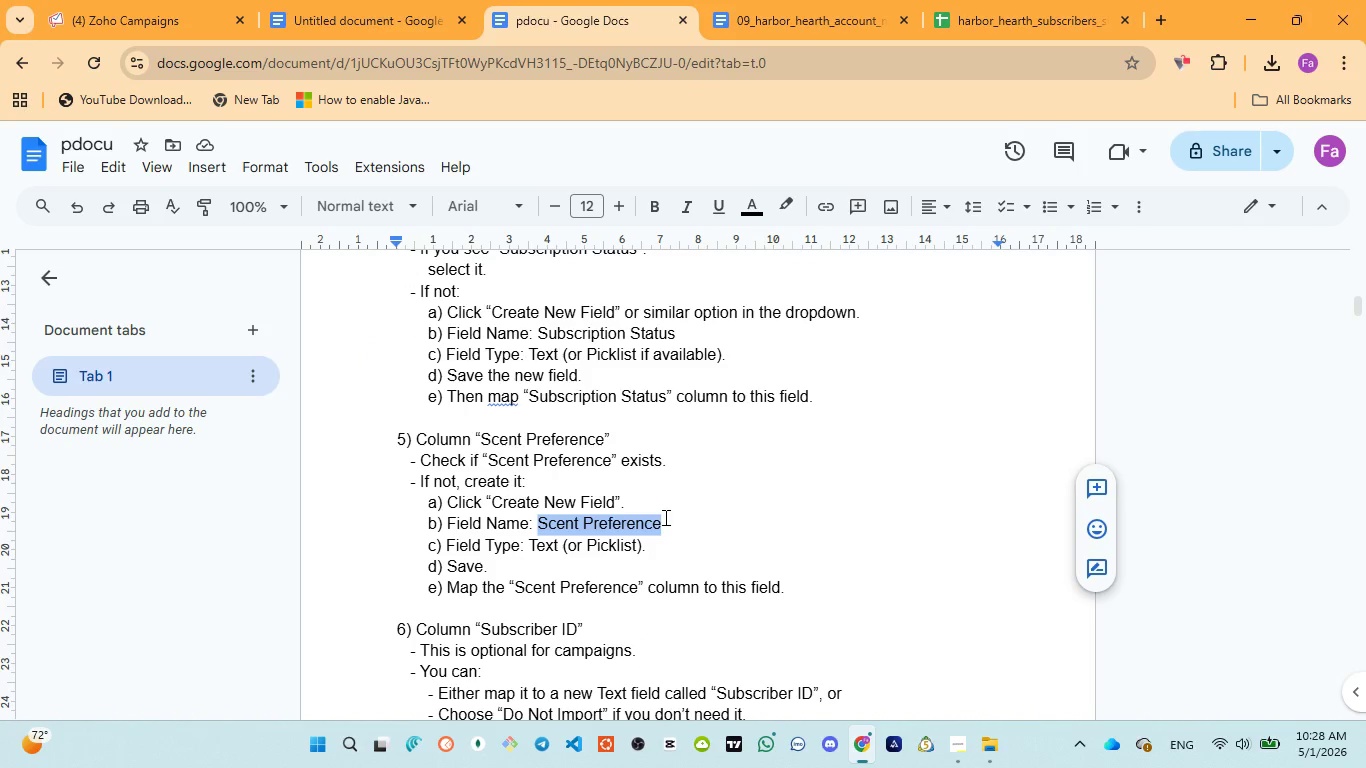 
key(Control+C)
 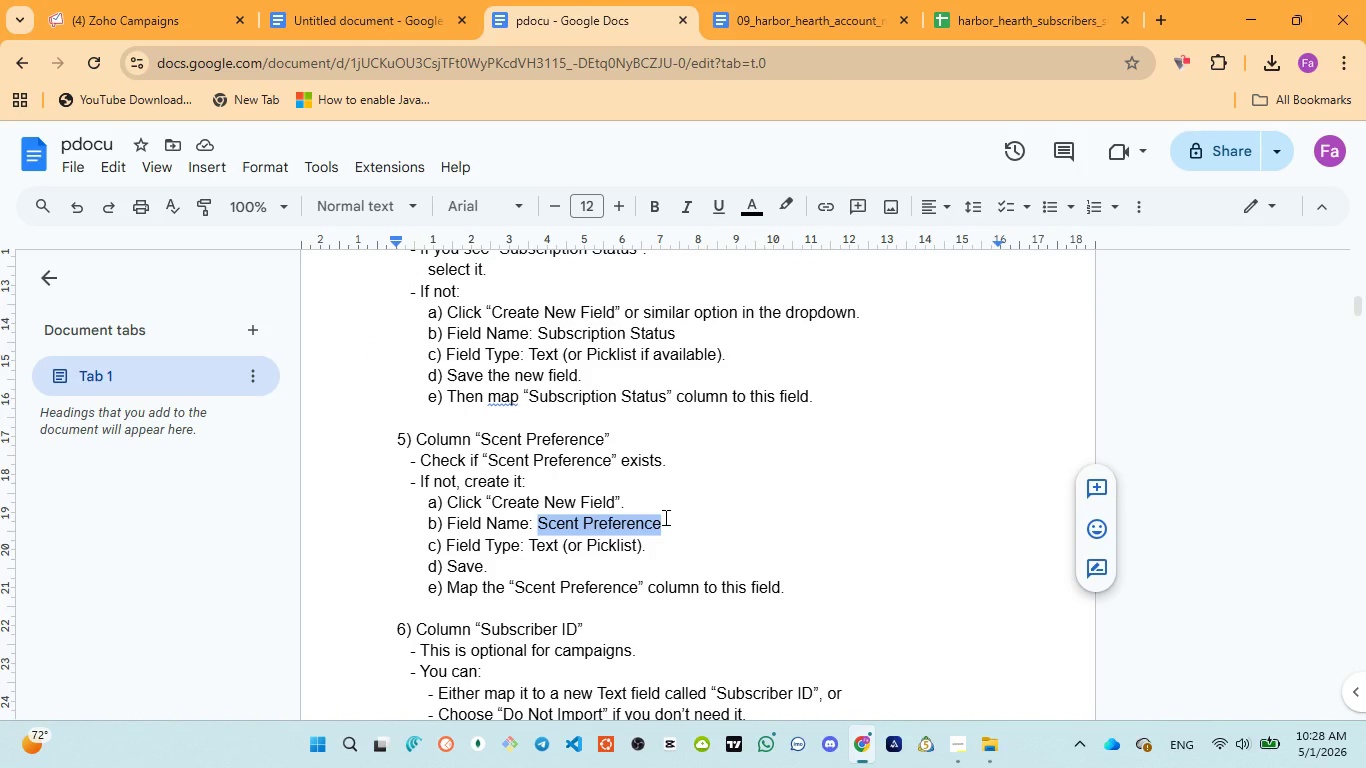 
key(Control+C)
 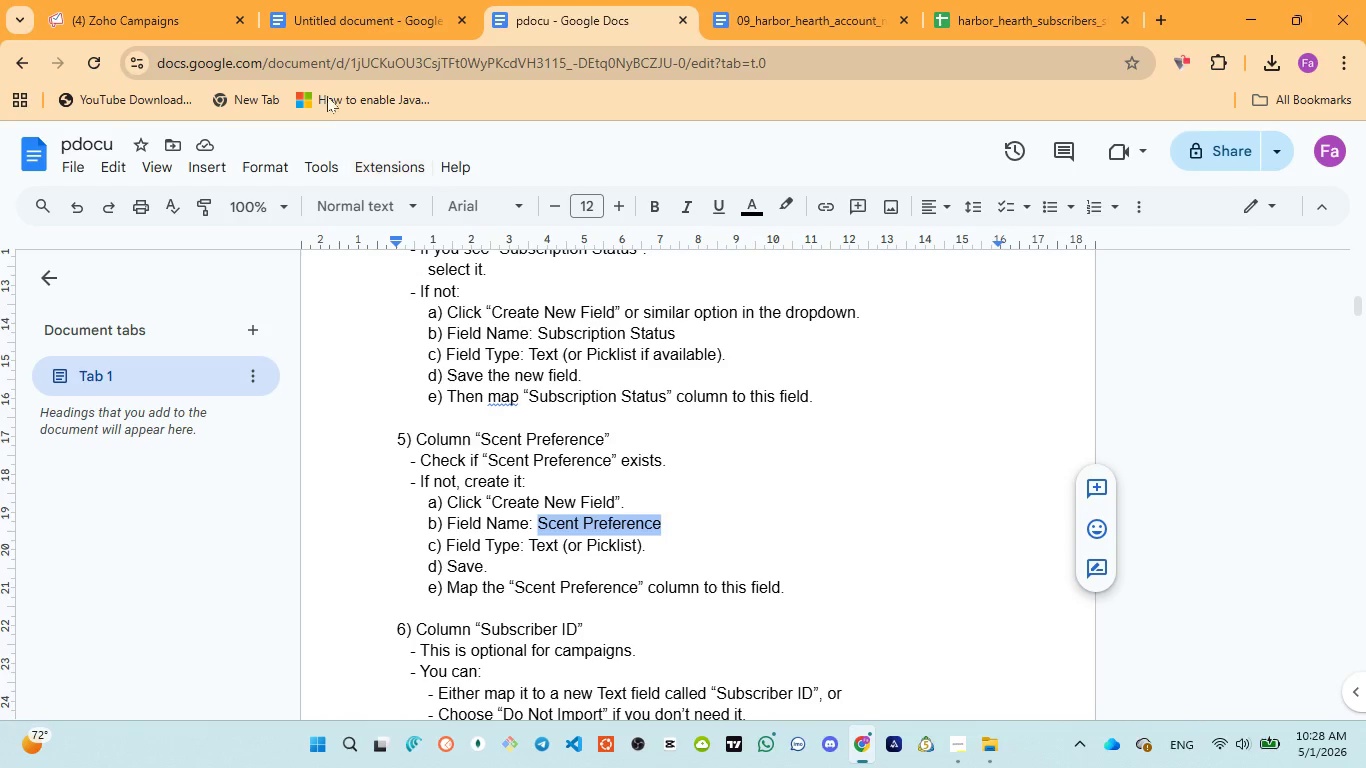 
left_click([162, 14])
 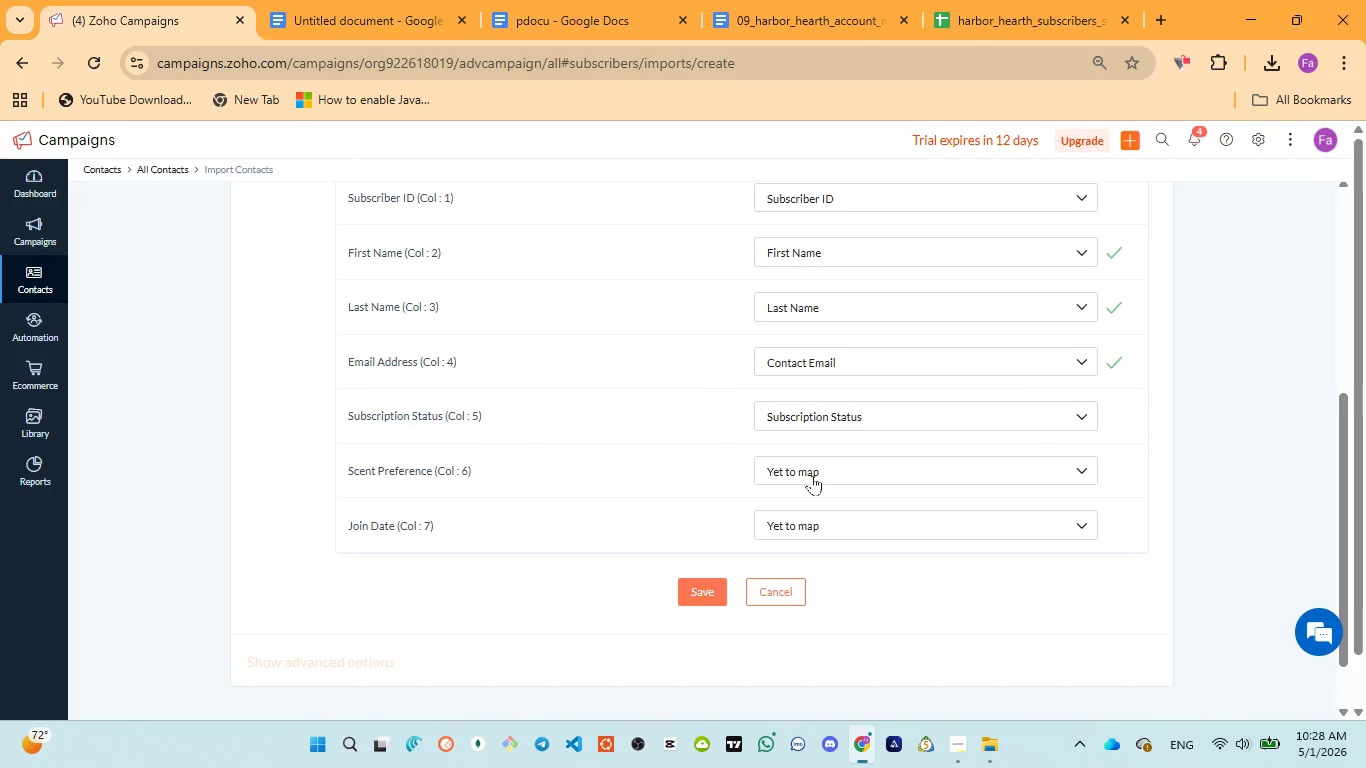 
left_click([812, 475])
 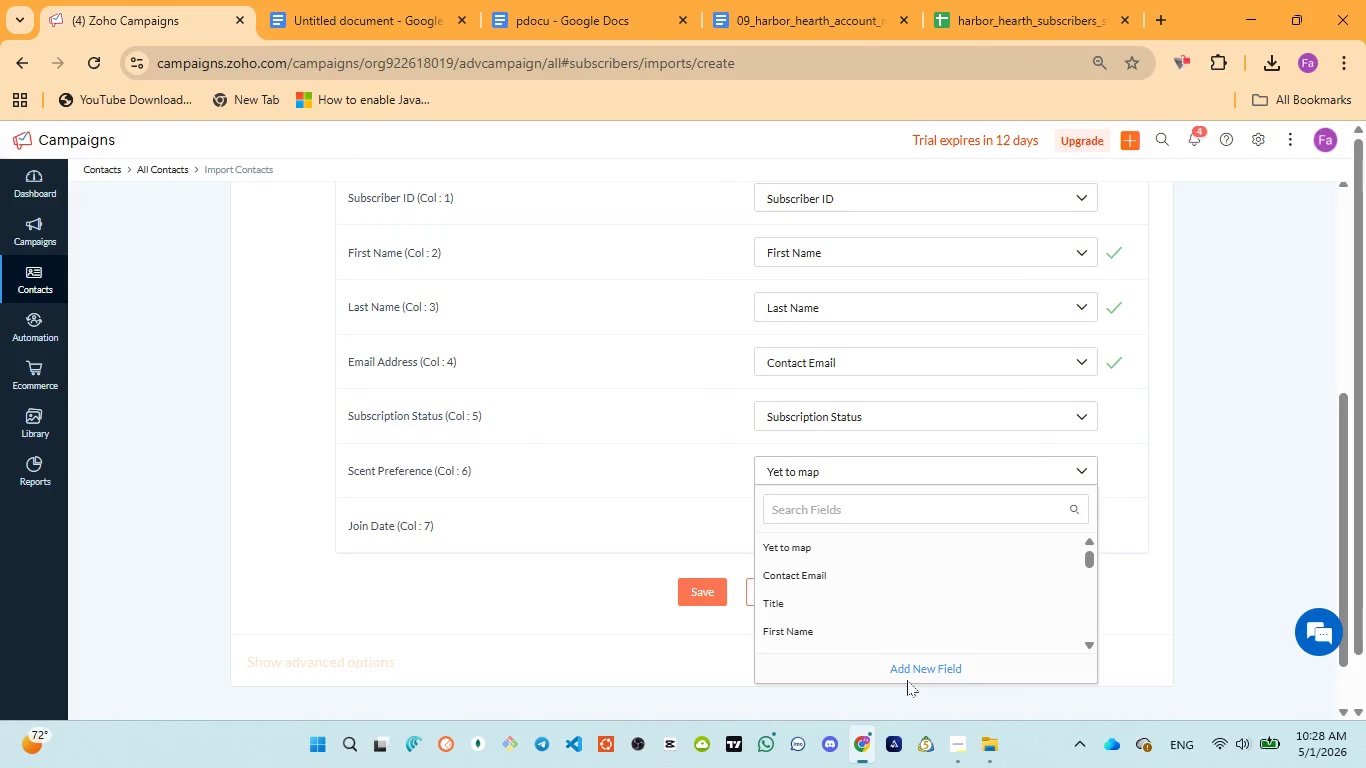 
left_click([912, 669])
 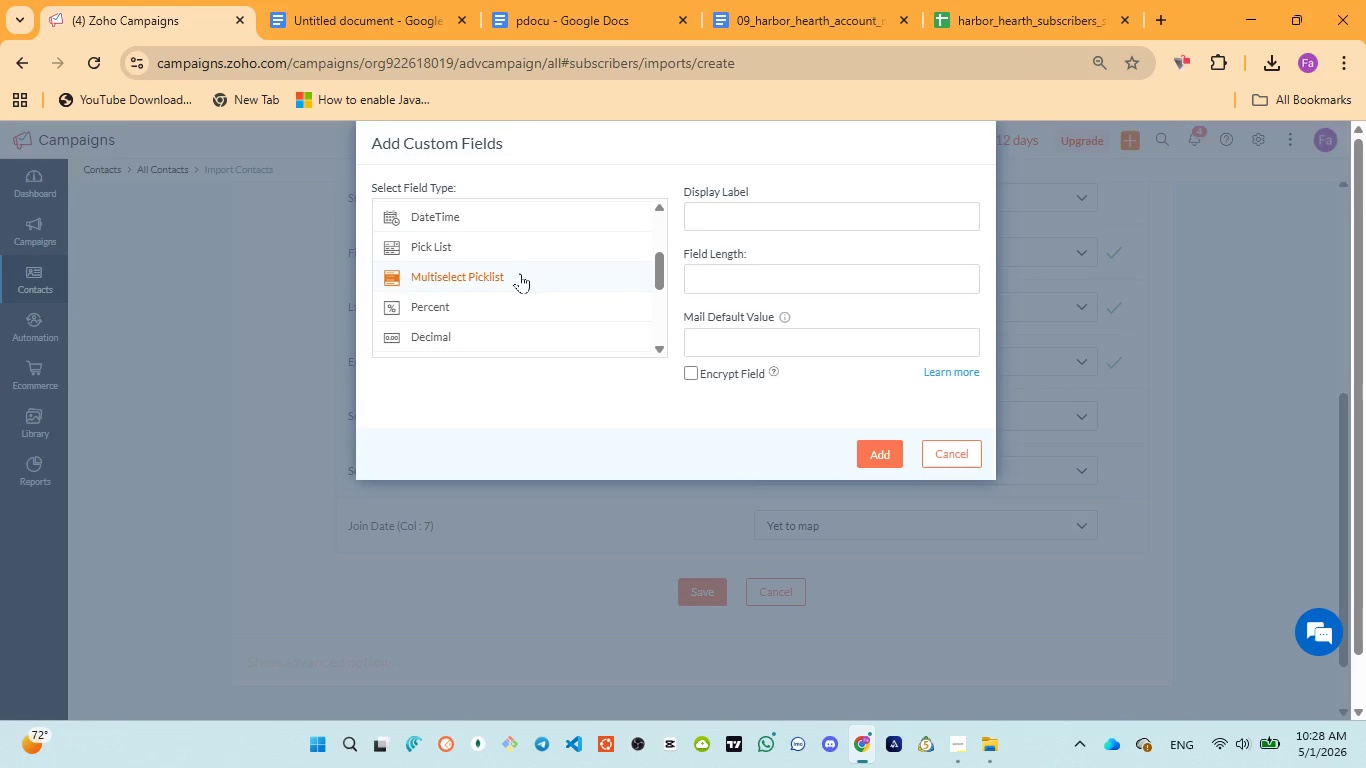 
left_click([471, 245])
 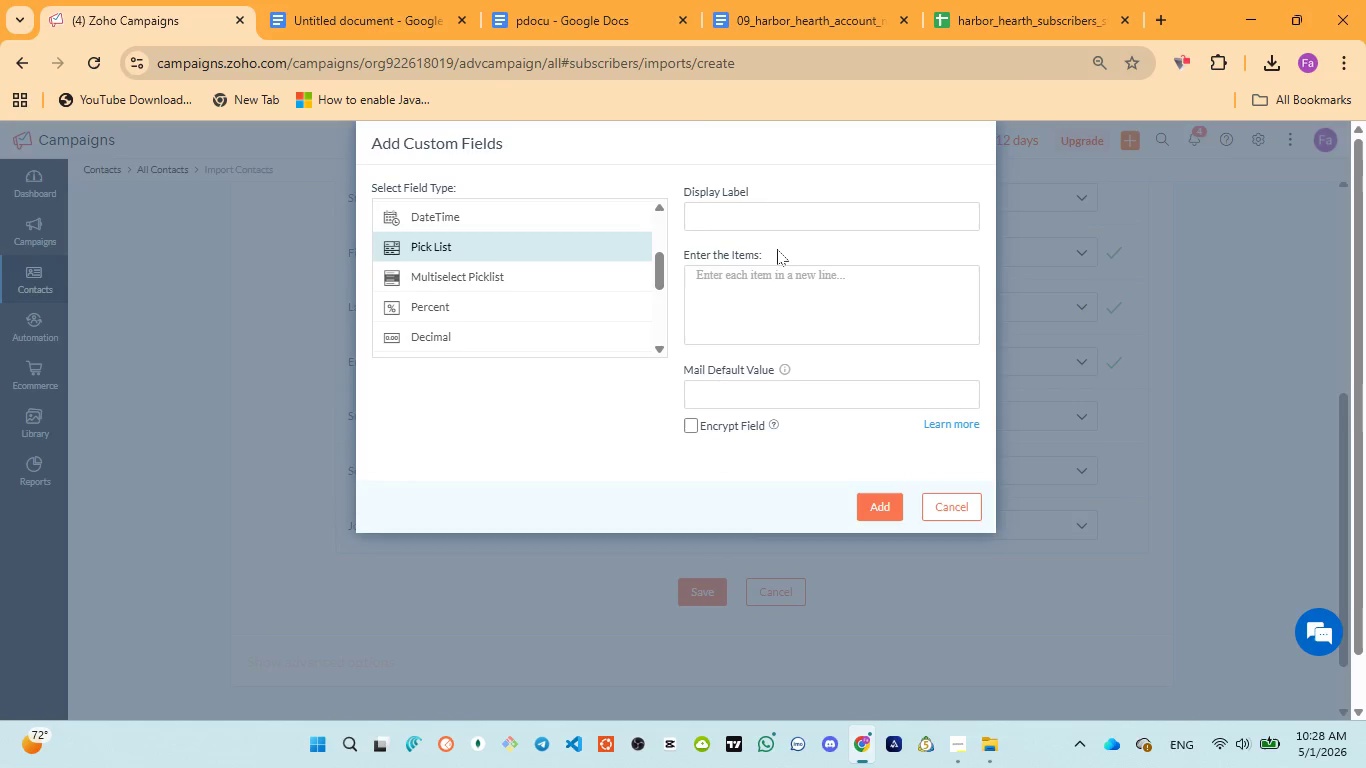 
left_click([766, 216])
 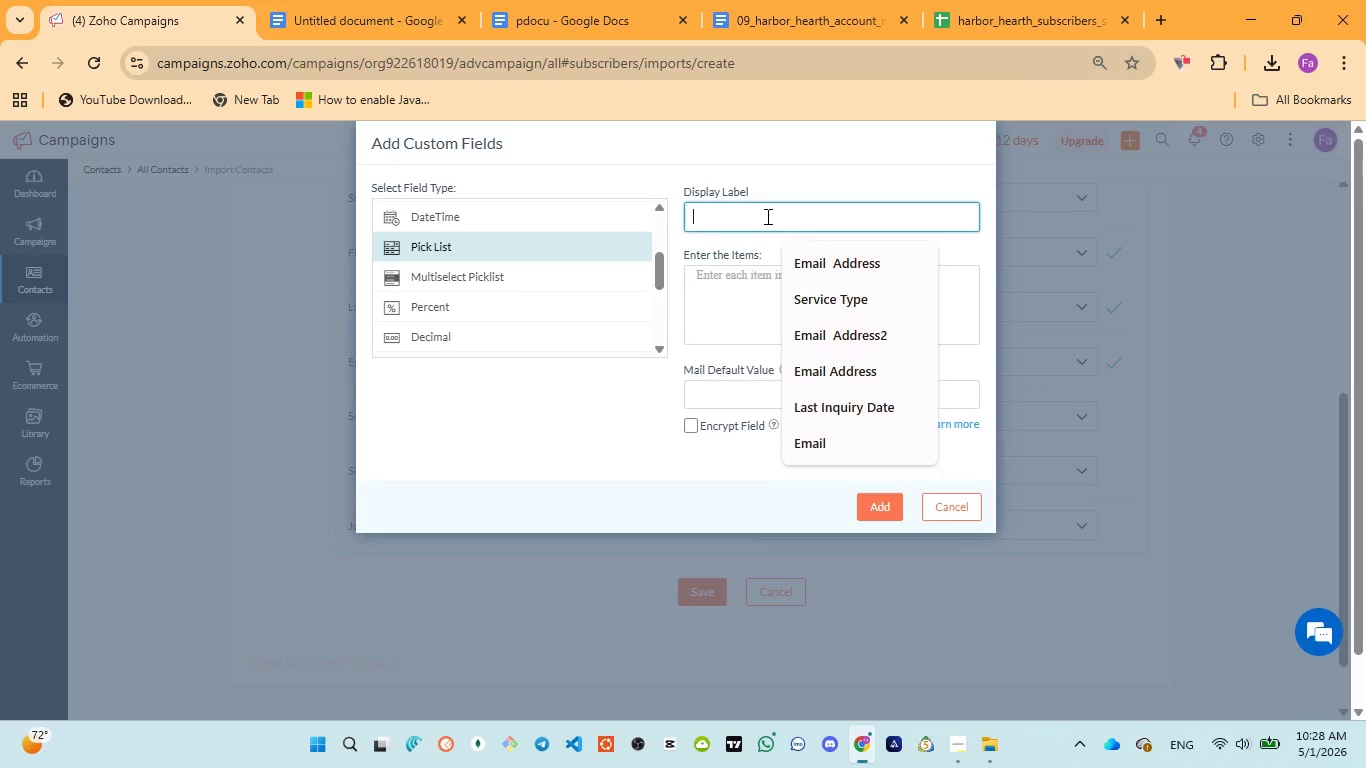 
key(Control+V)
 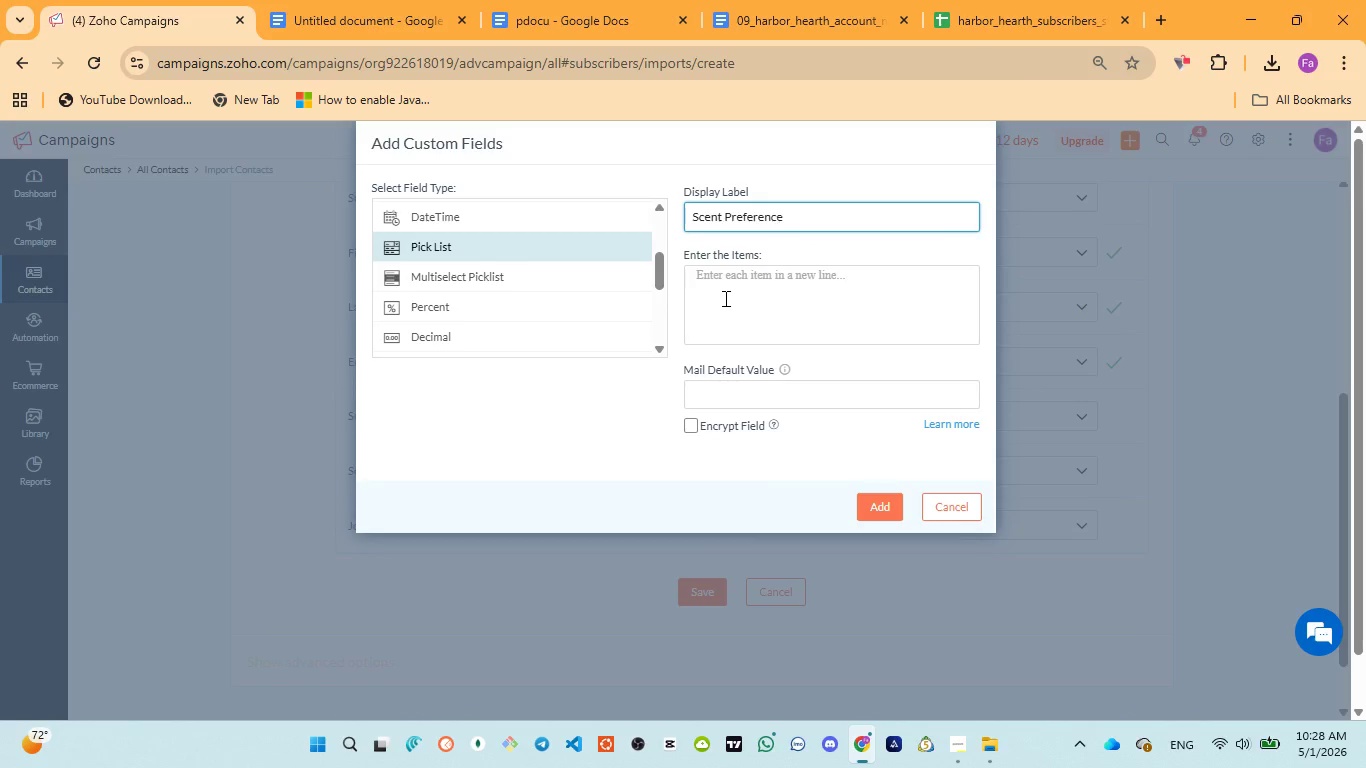 
left_click([724, 296])
 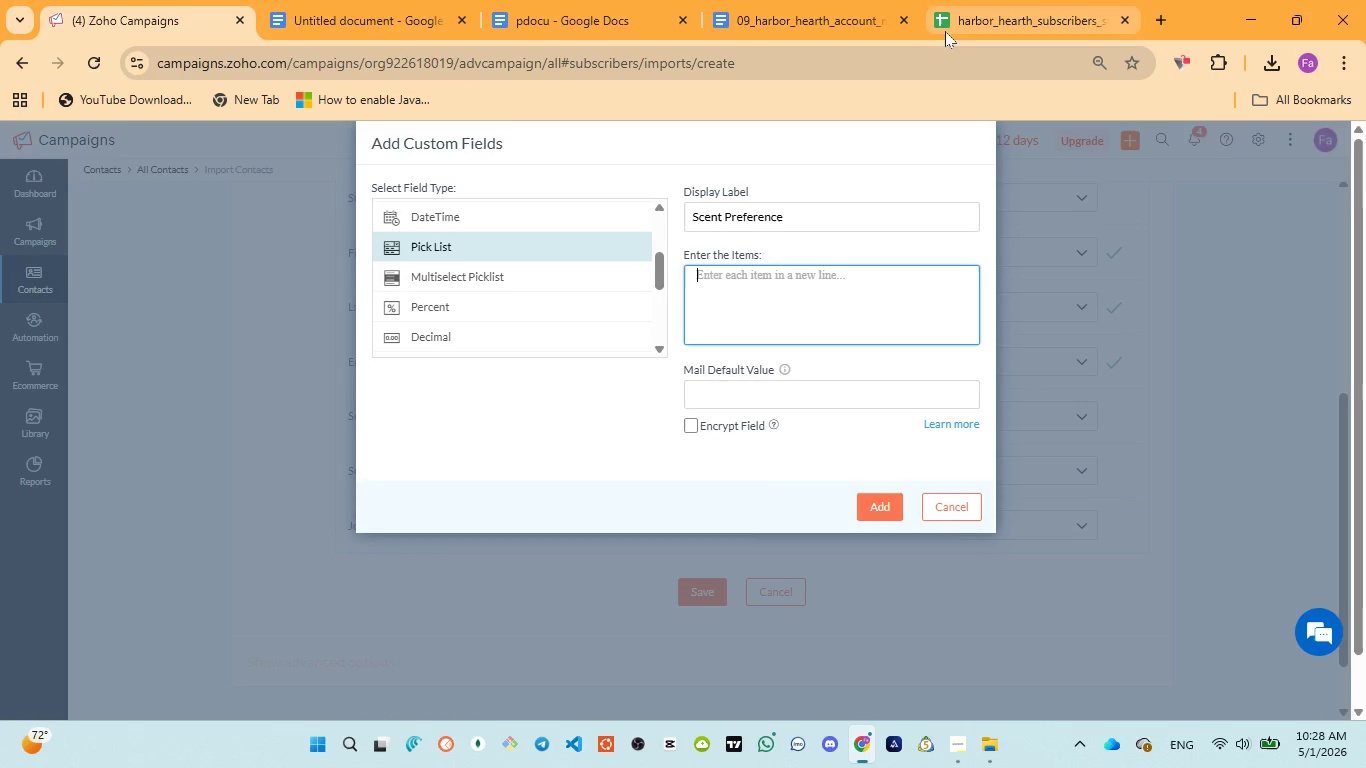 
left_click([827, 15])
 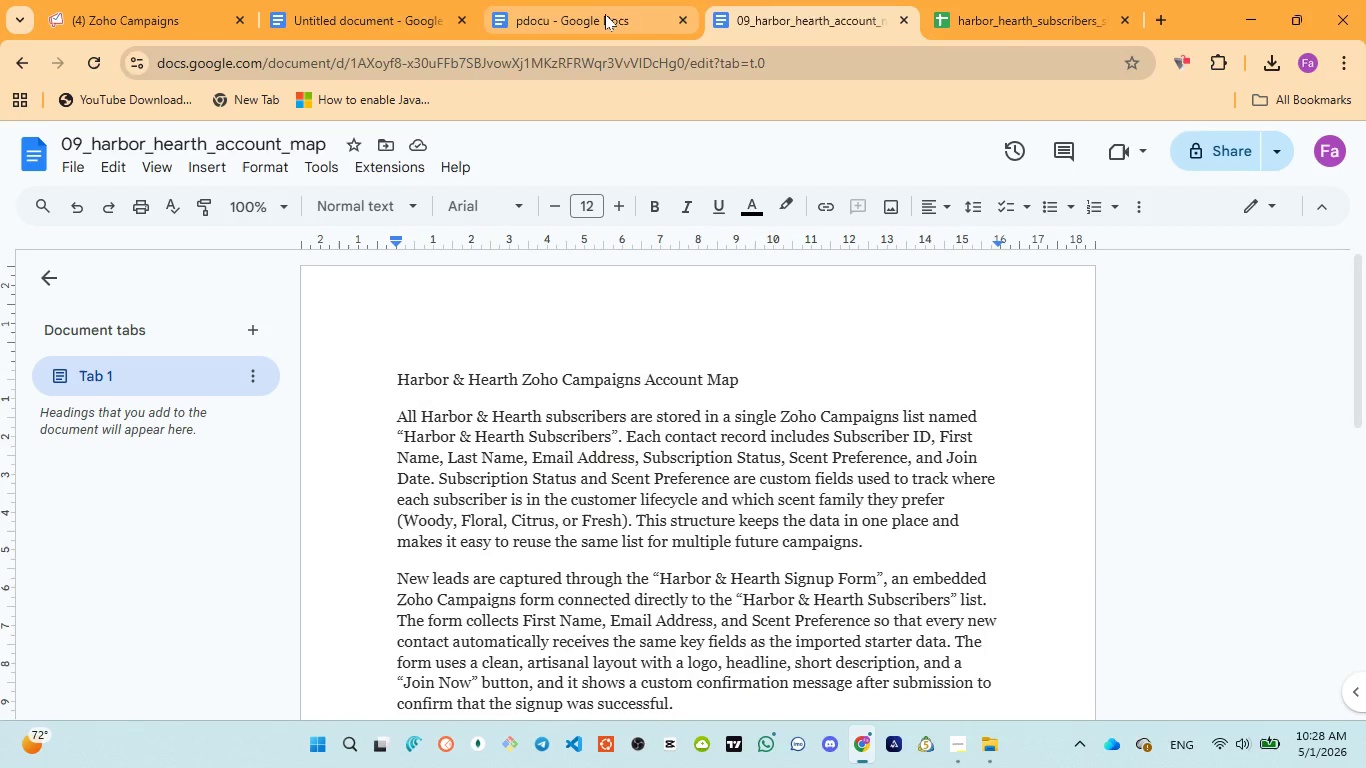 
left_click([603, 14])
 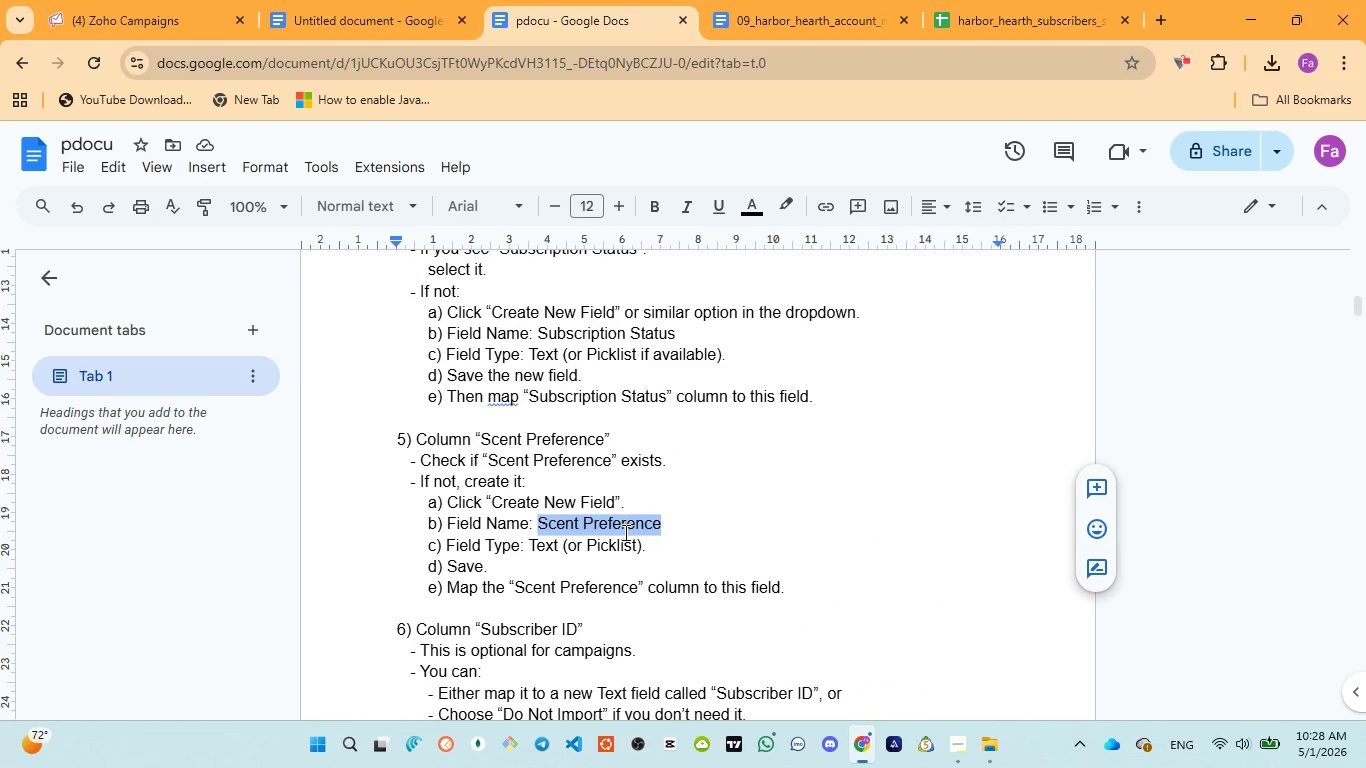 
scroll: coordinate [516, 417], scroll_direction: down, amount: 3.0
 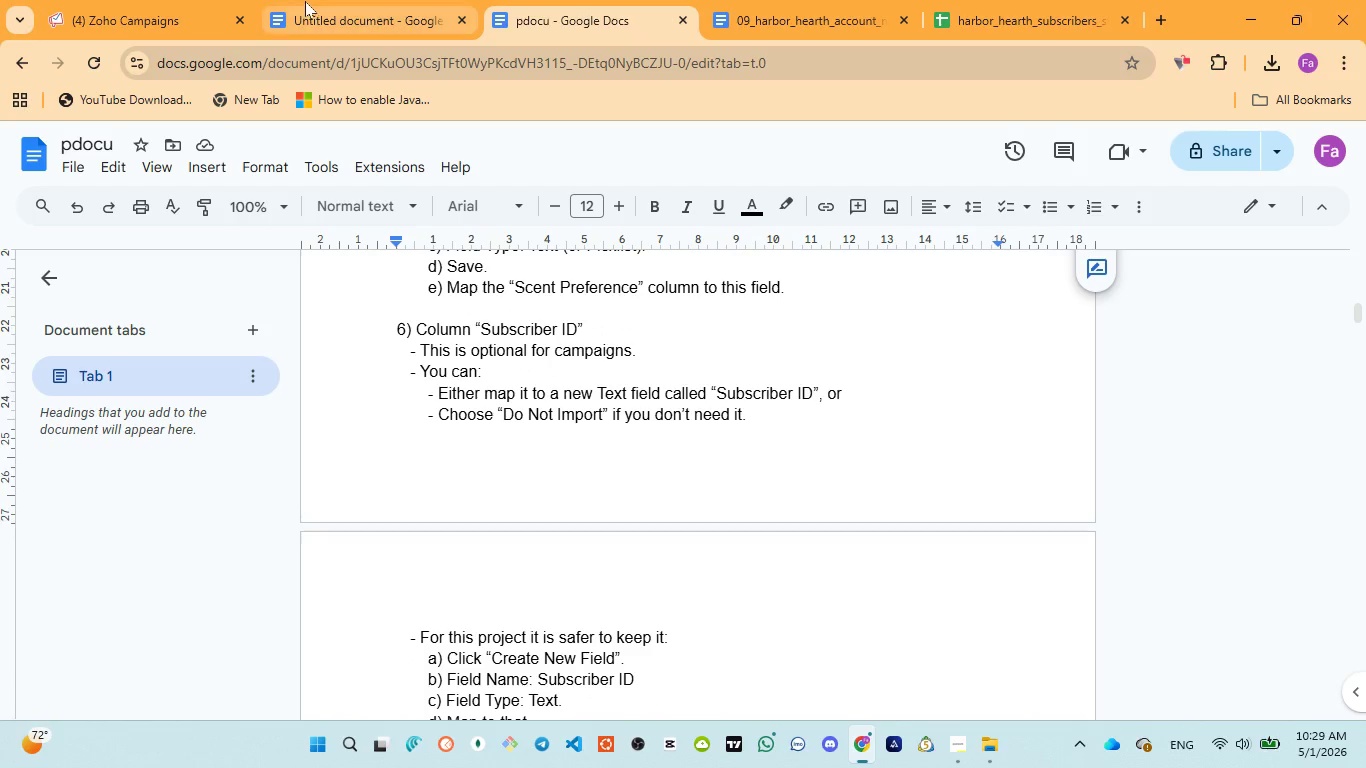 
left_click([305, 1])
 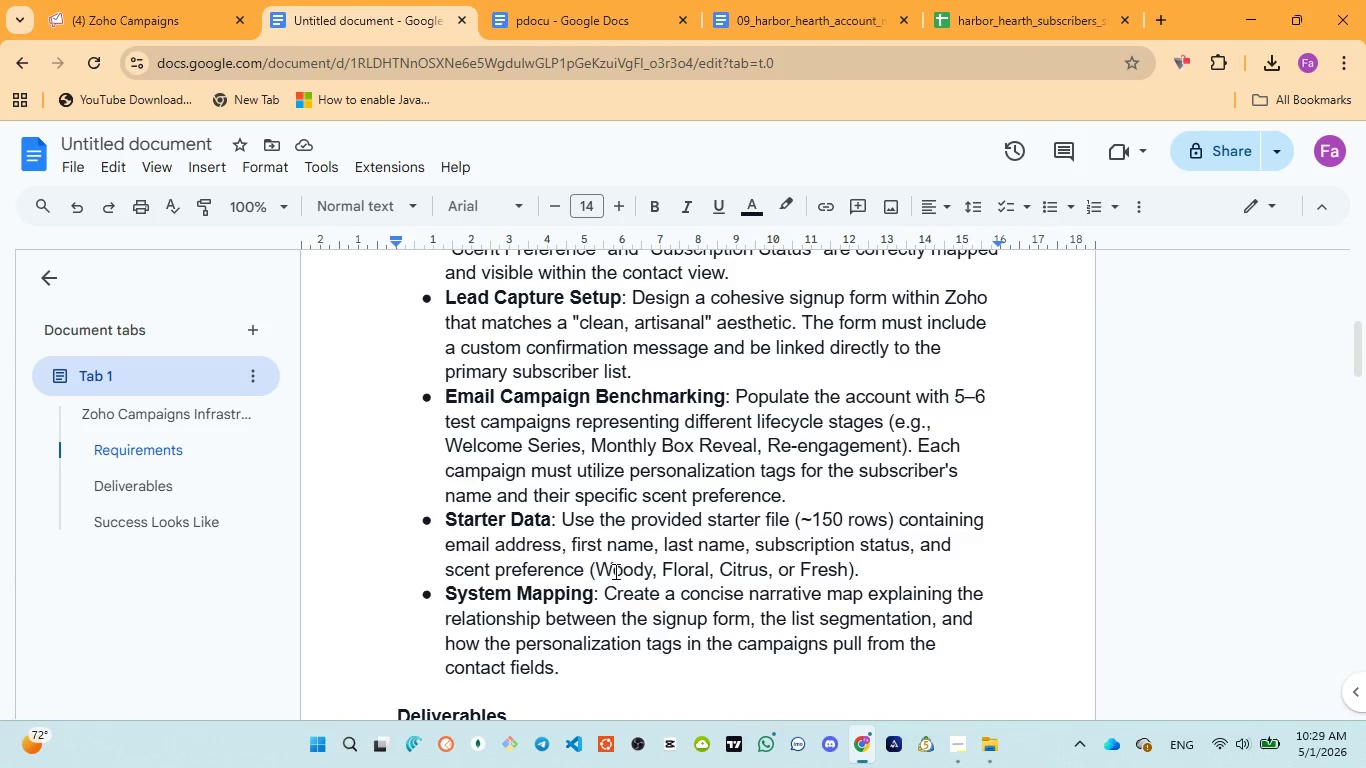 
double_click([623, 568])
 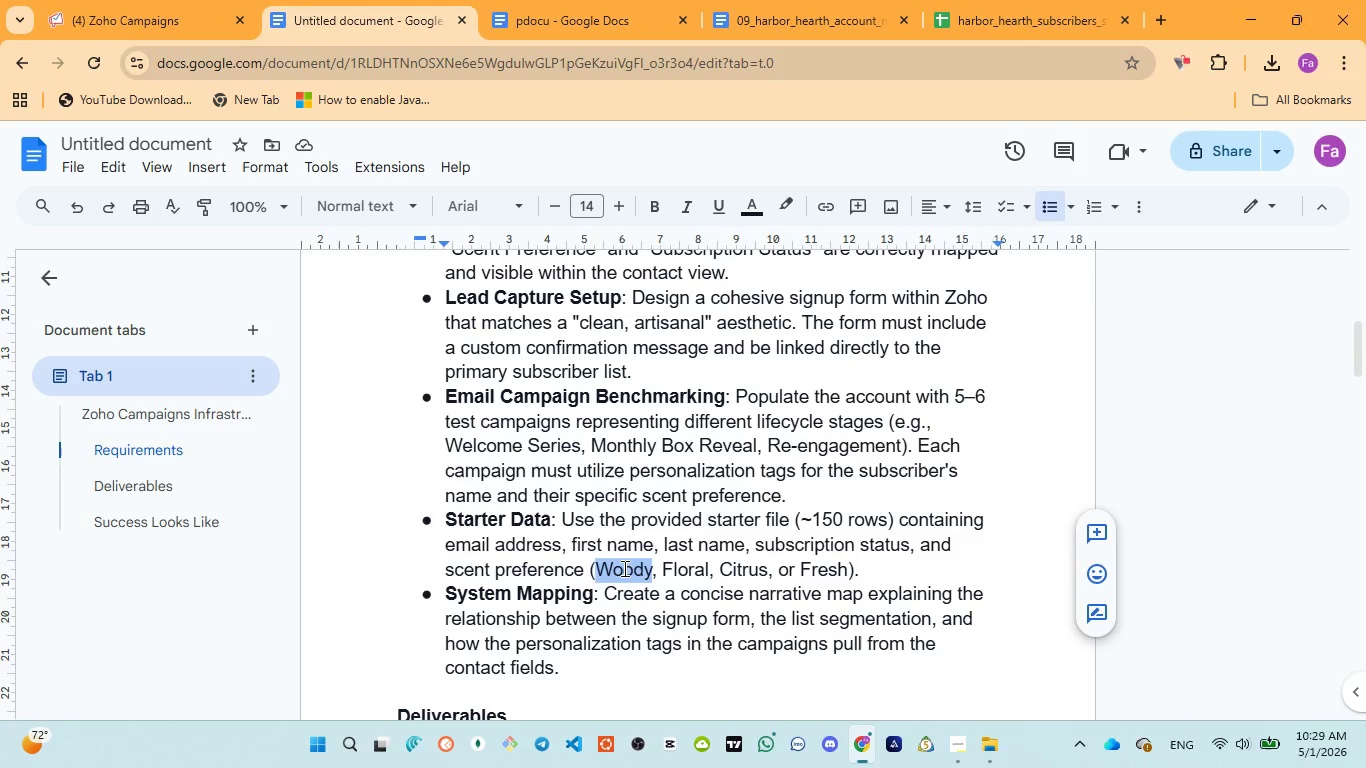 
key(Control+C)
 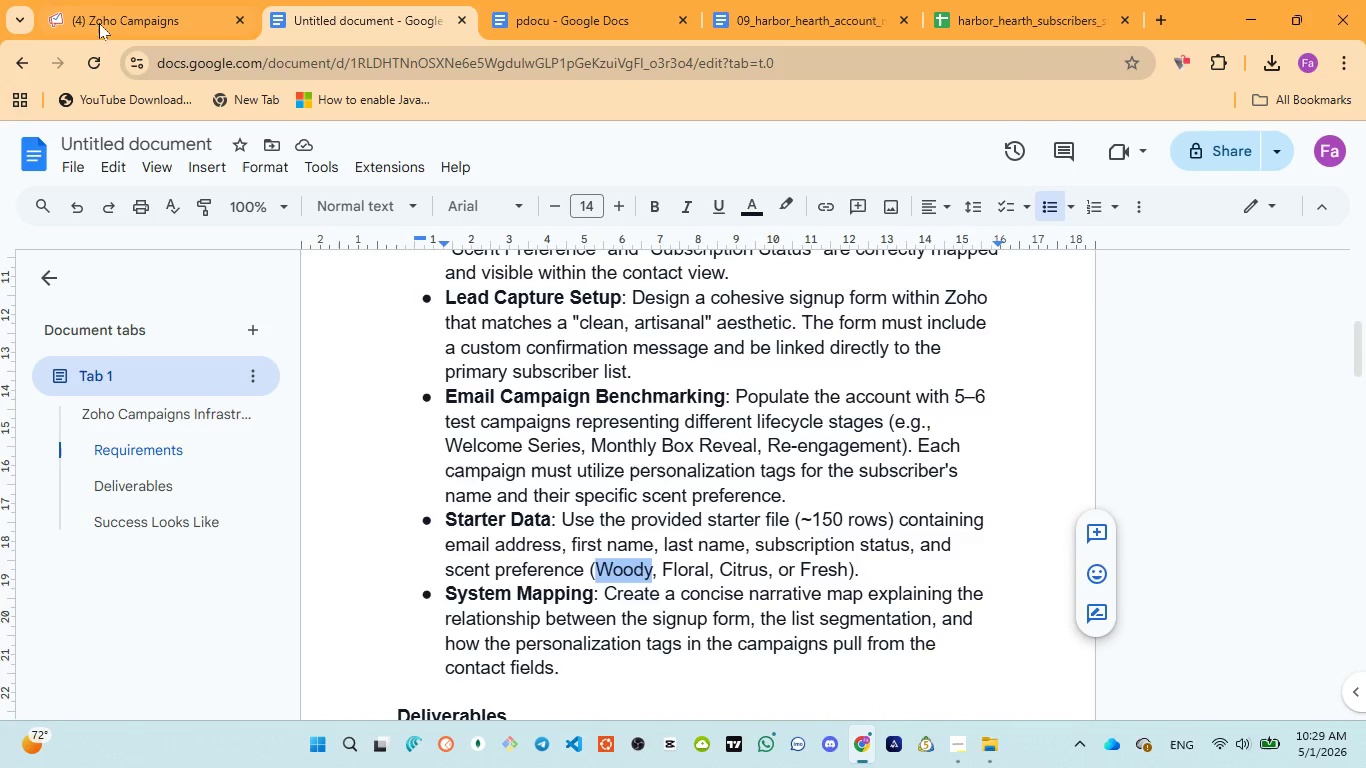 
left_click([115, 5])
 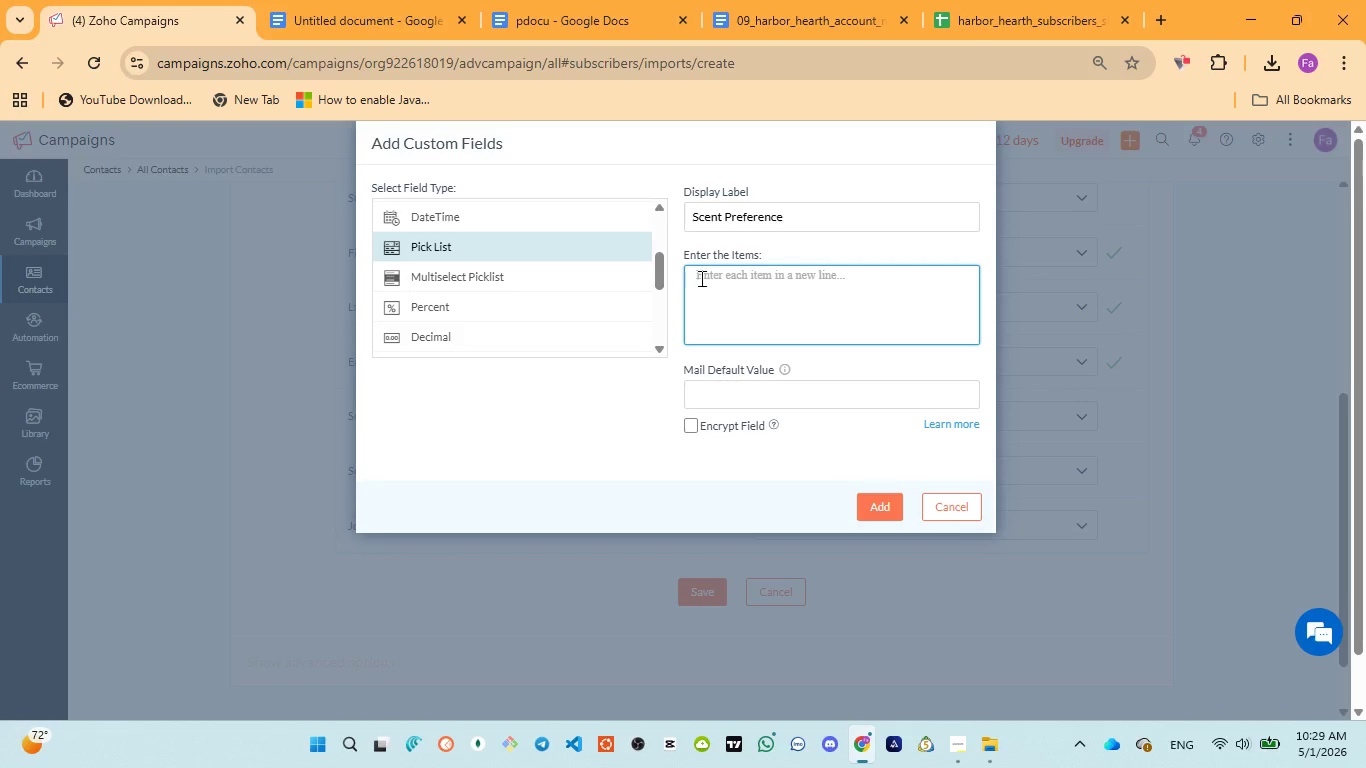 
key(Control+V)
 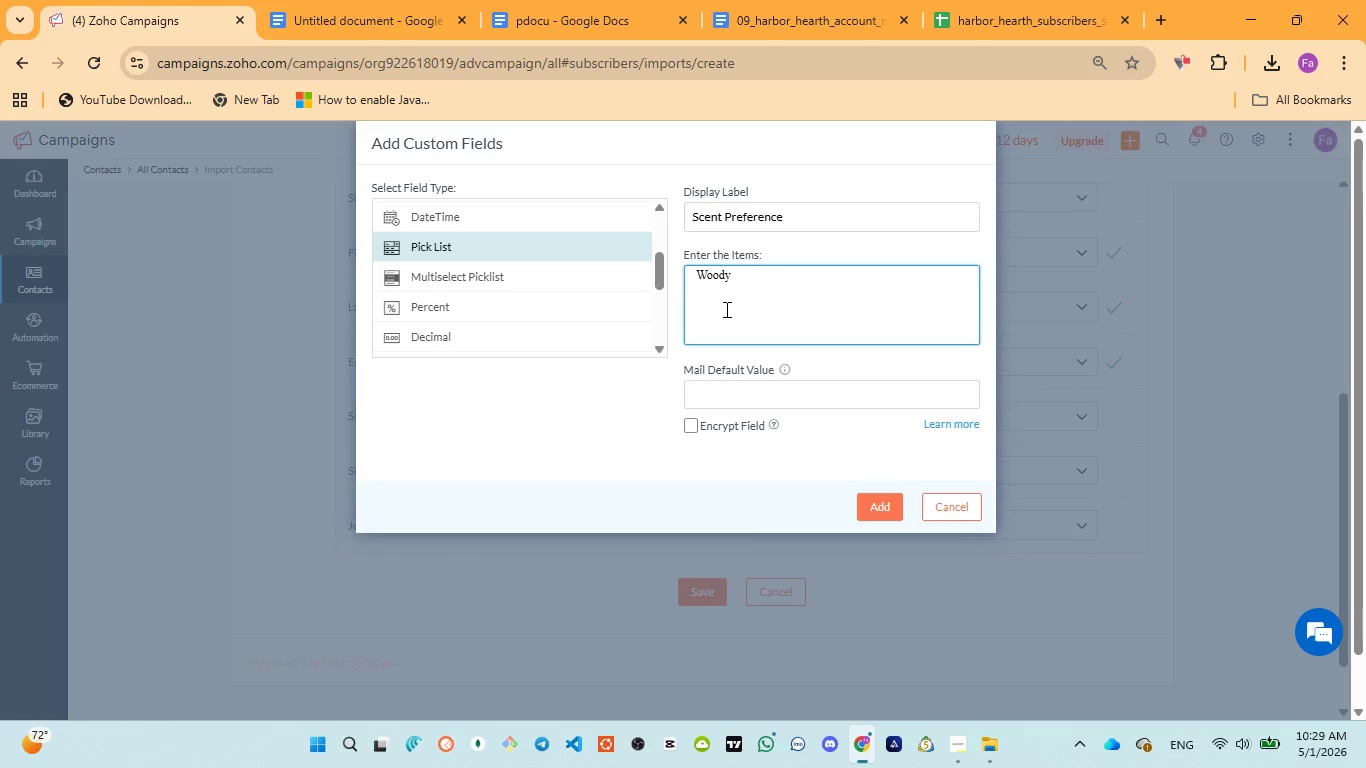 
key(Enter)
 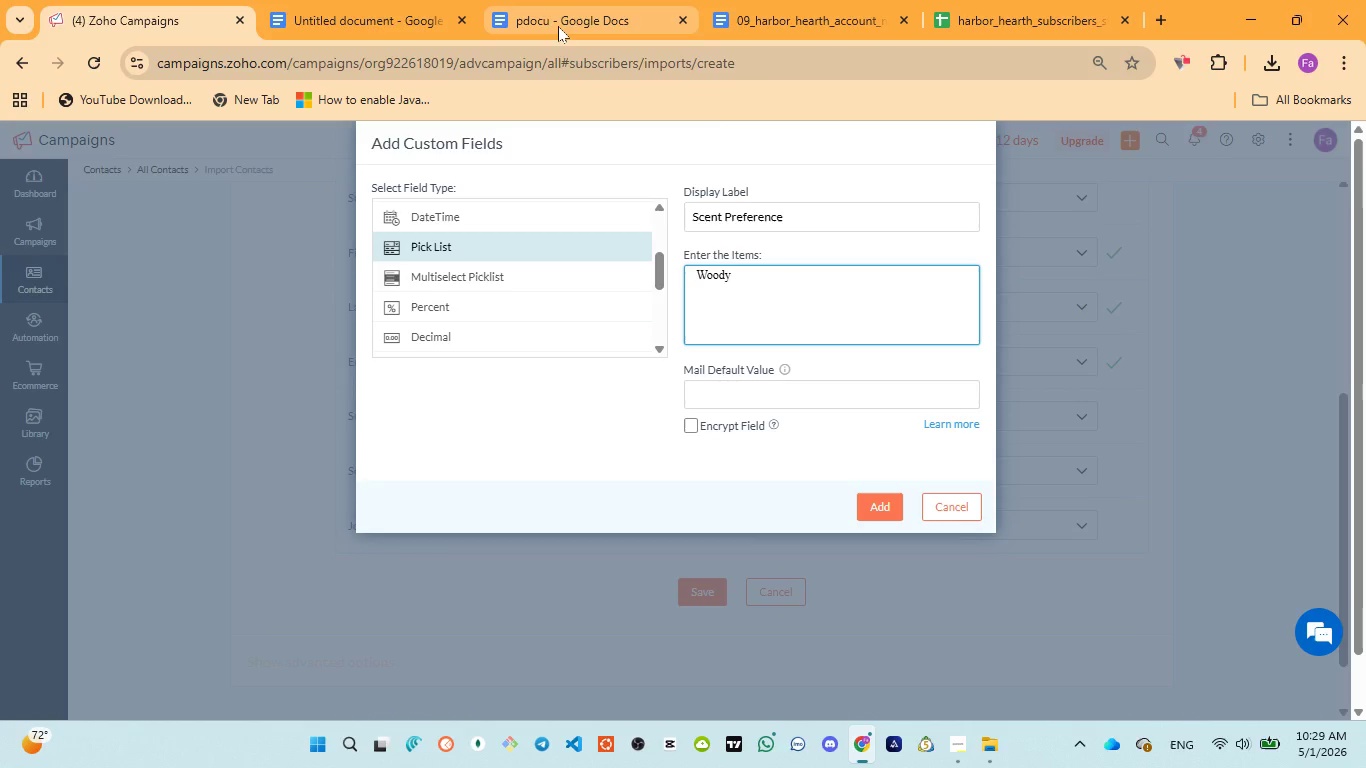 
left_click([342, 11])
 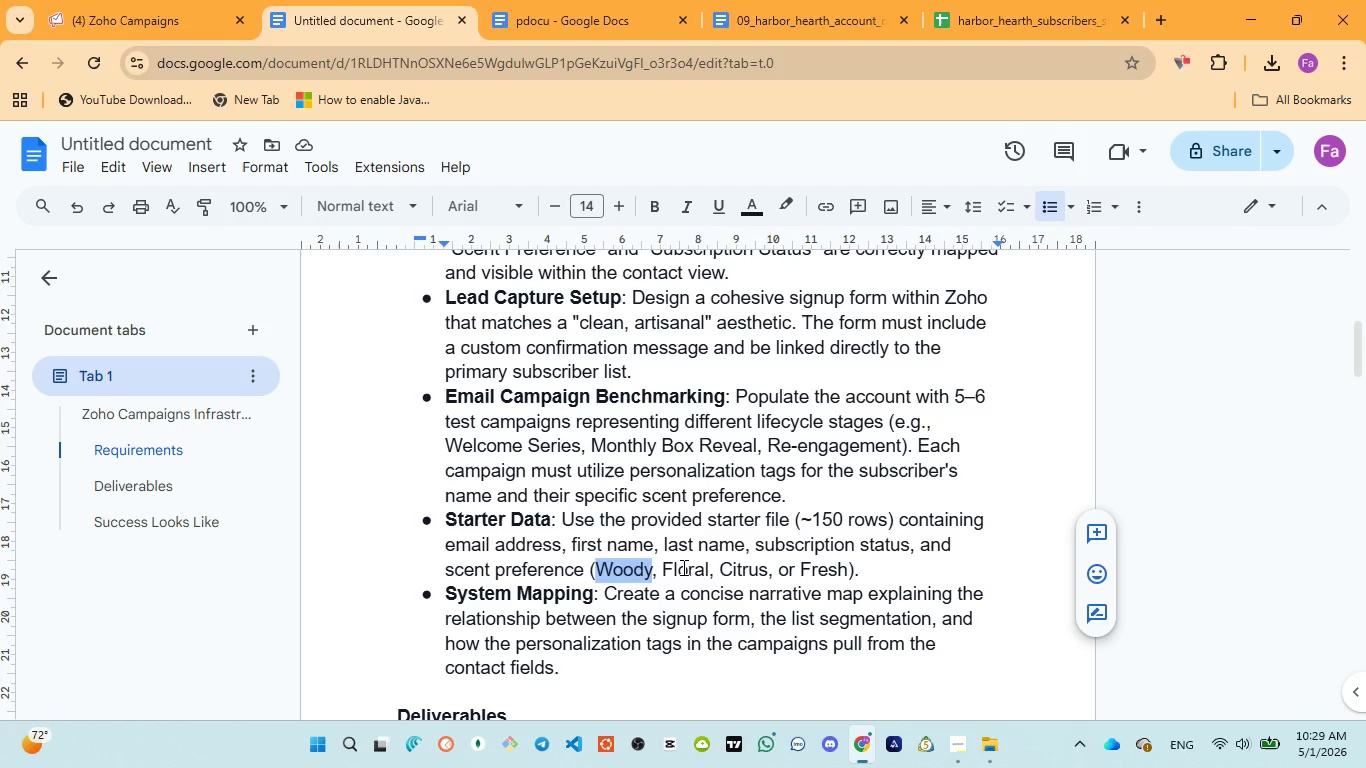 
double_click([682, 567])
 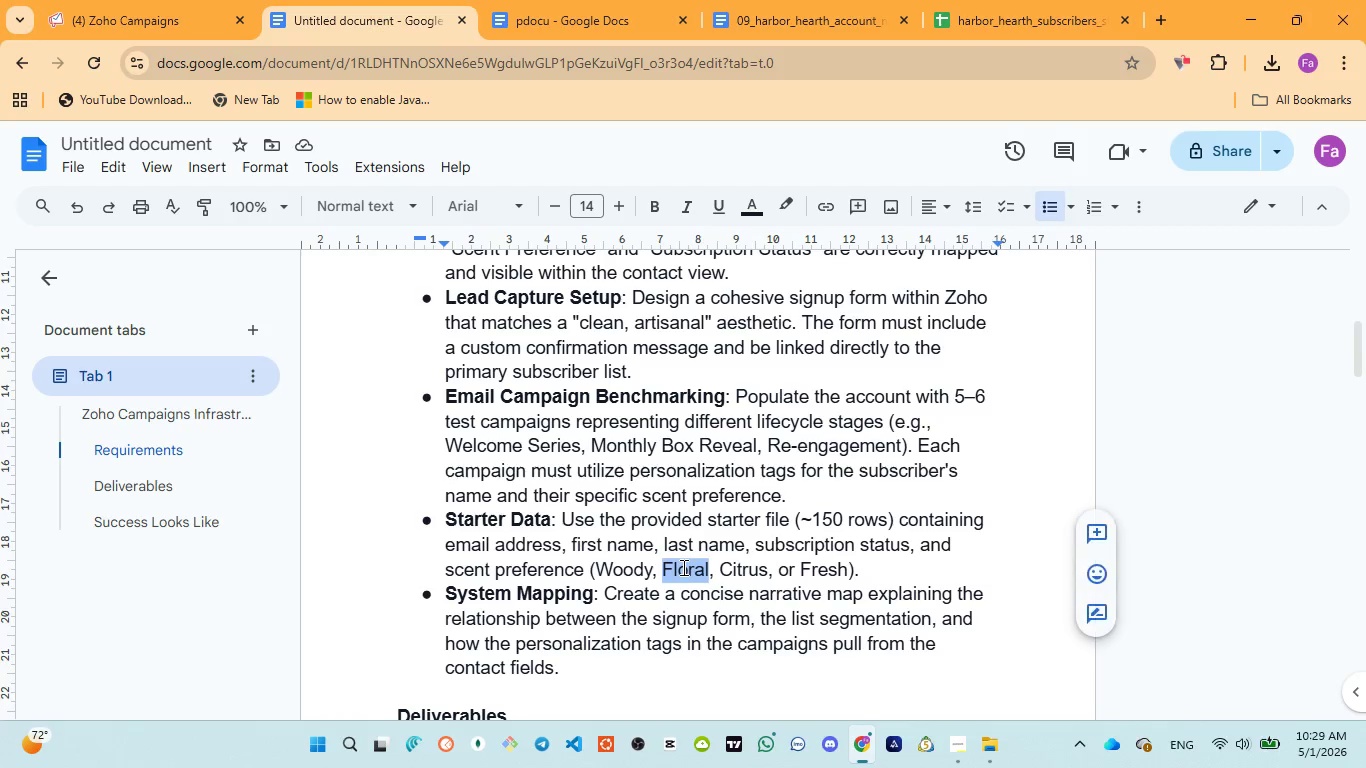 
key(Control+C)
 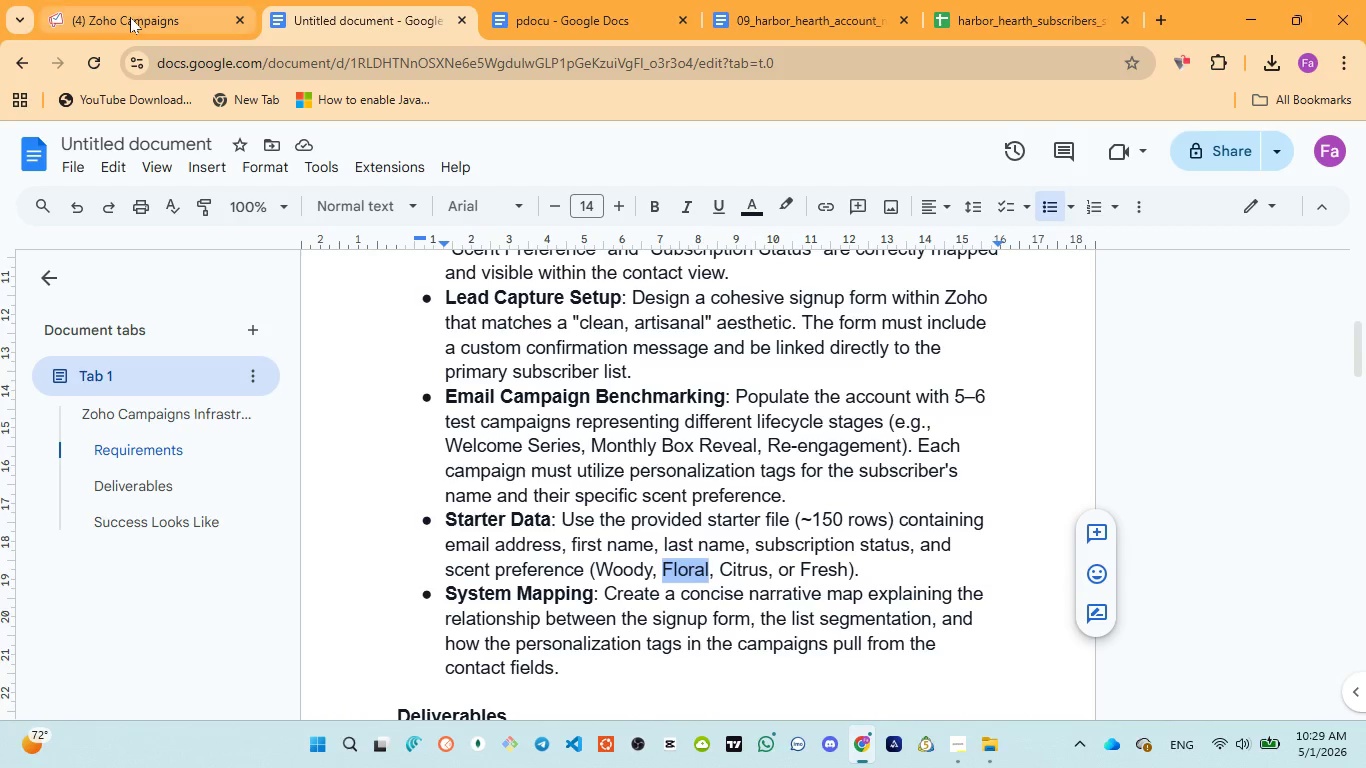 
left_click([130, 17])
 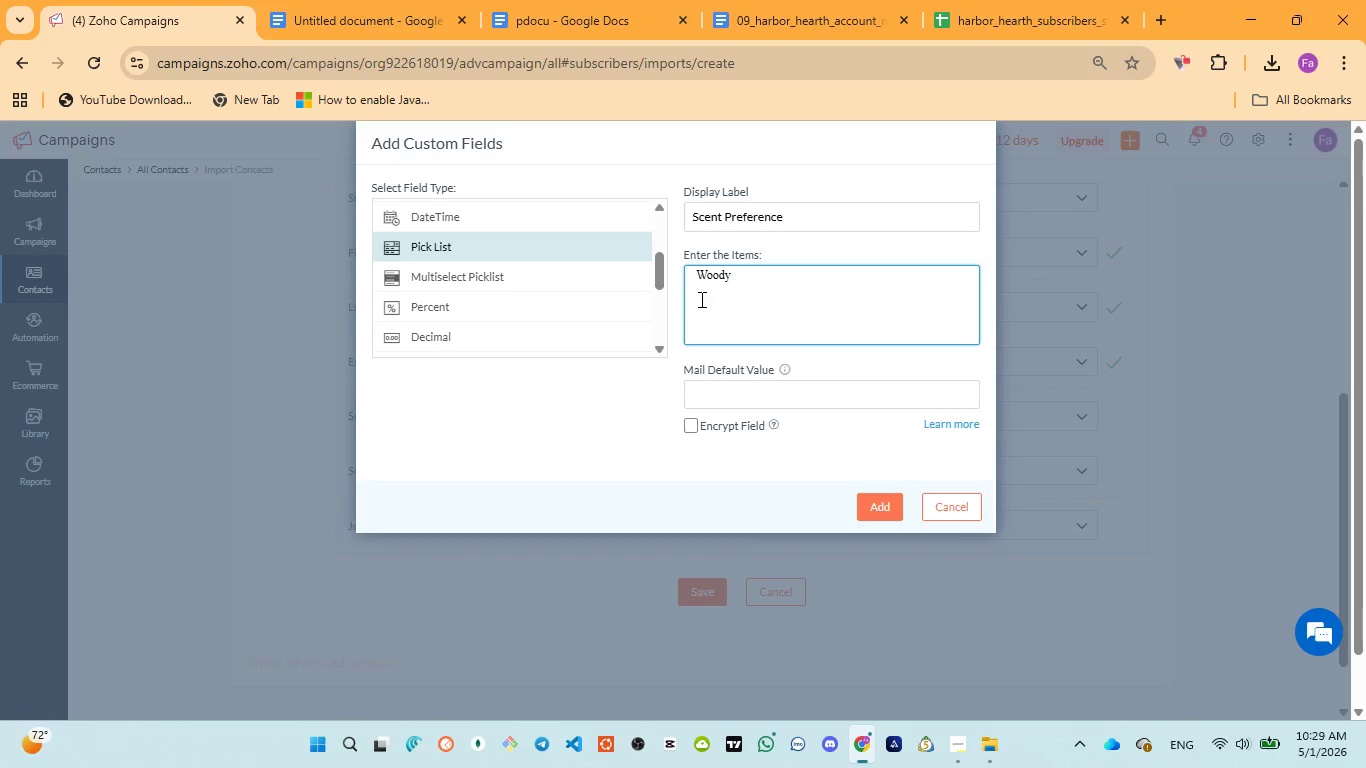 
key(Control+V)
 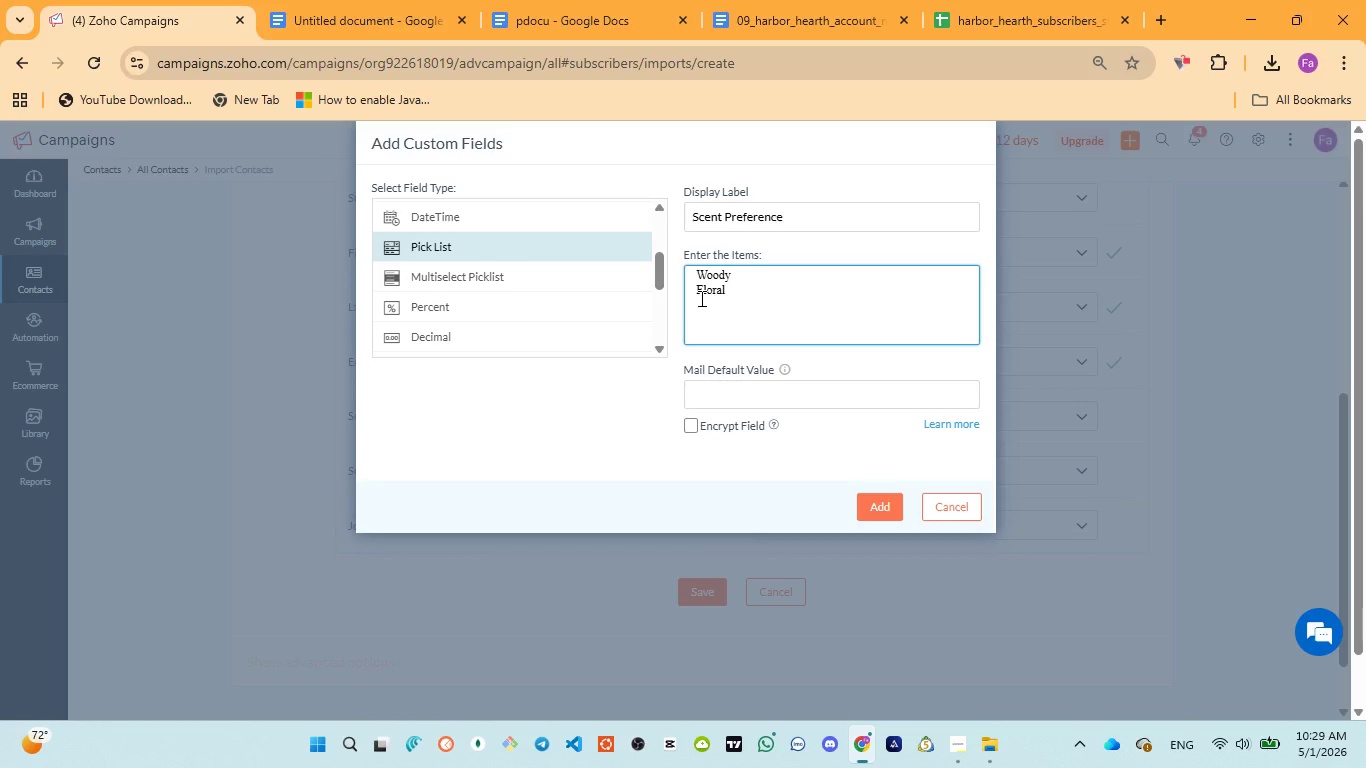 
key(Enter)
 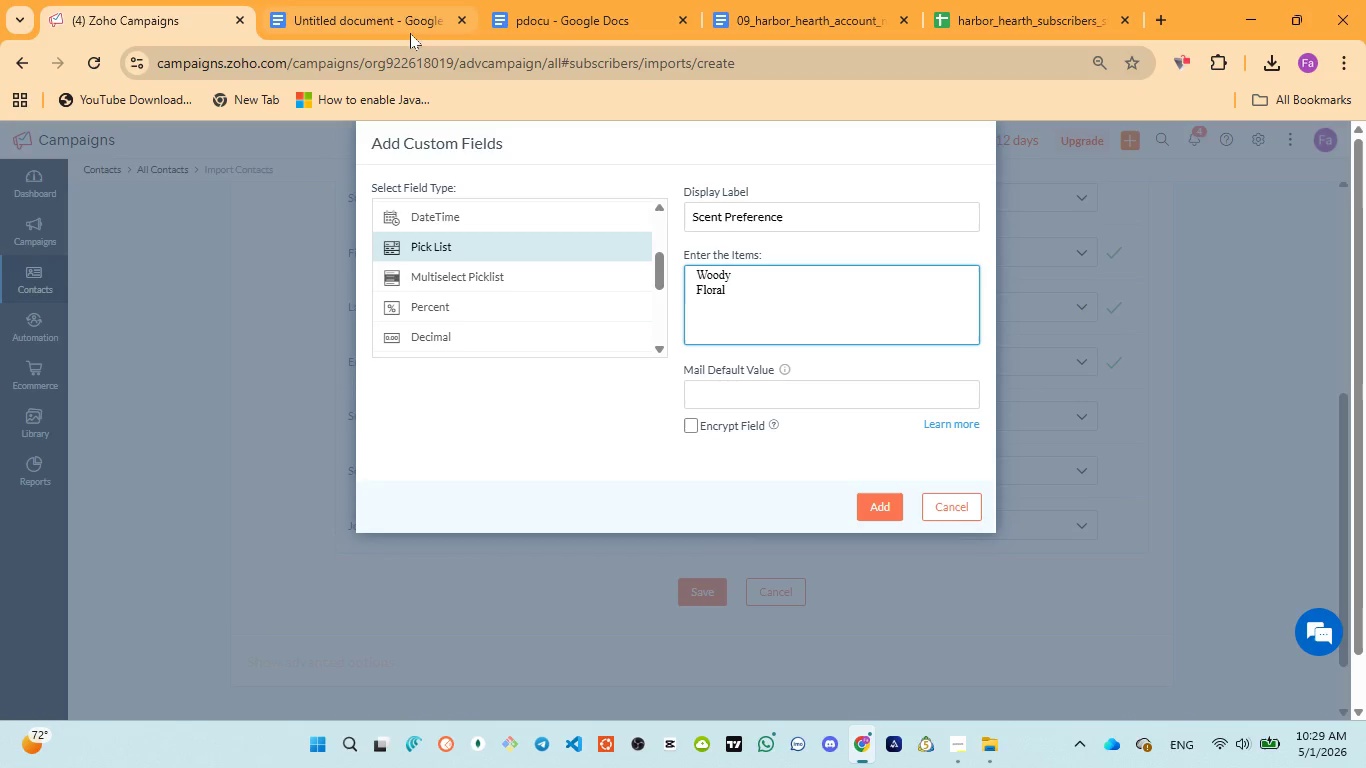 
left_click([382, 17])
 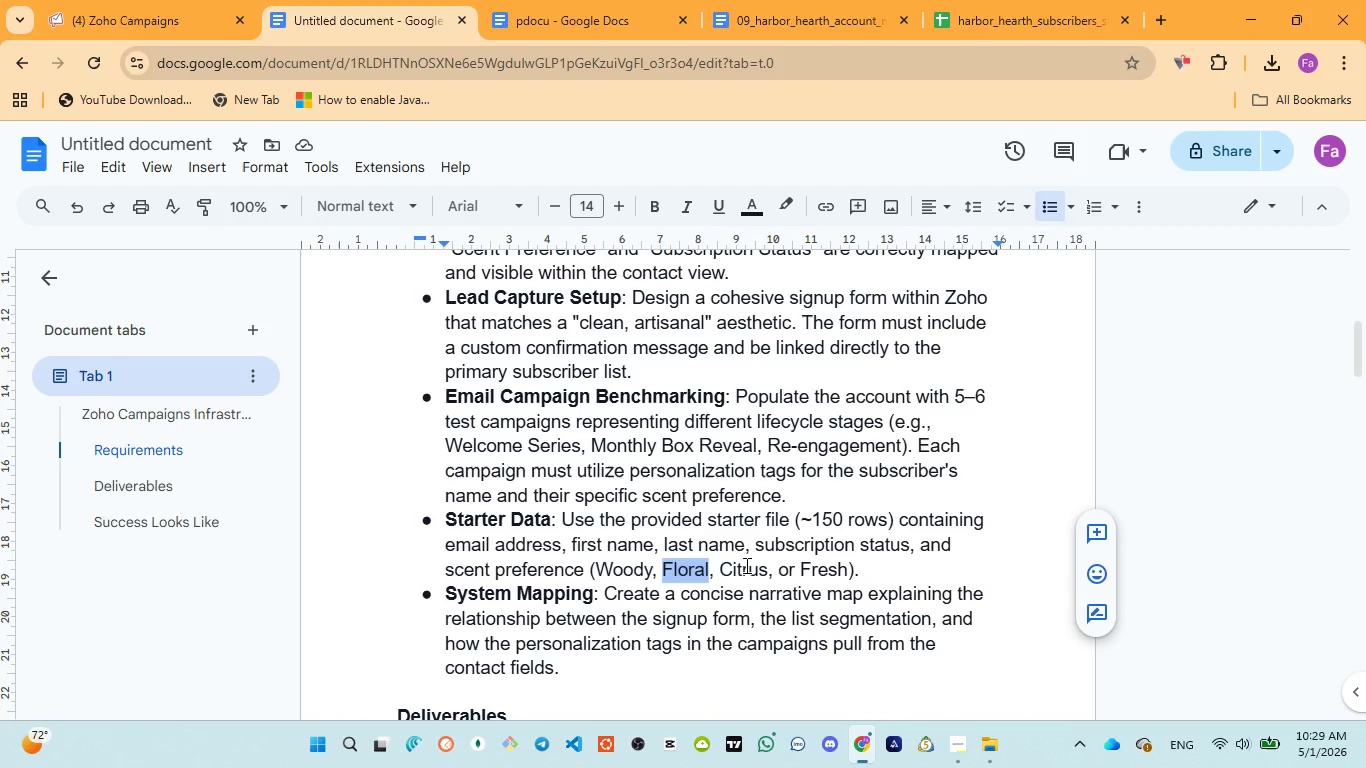 
double_click([745, 565])
 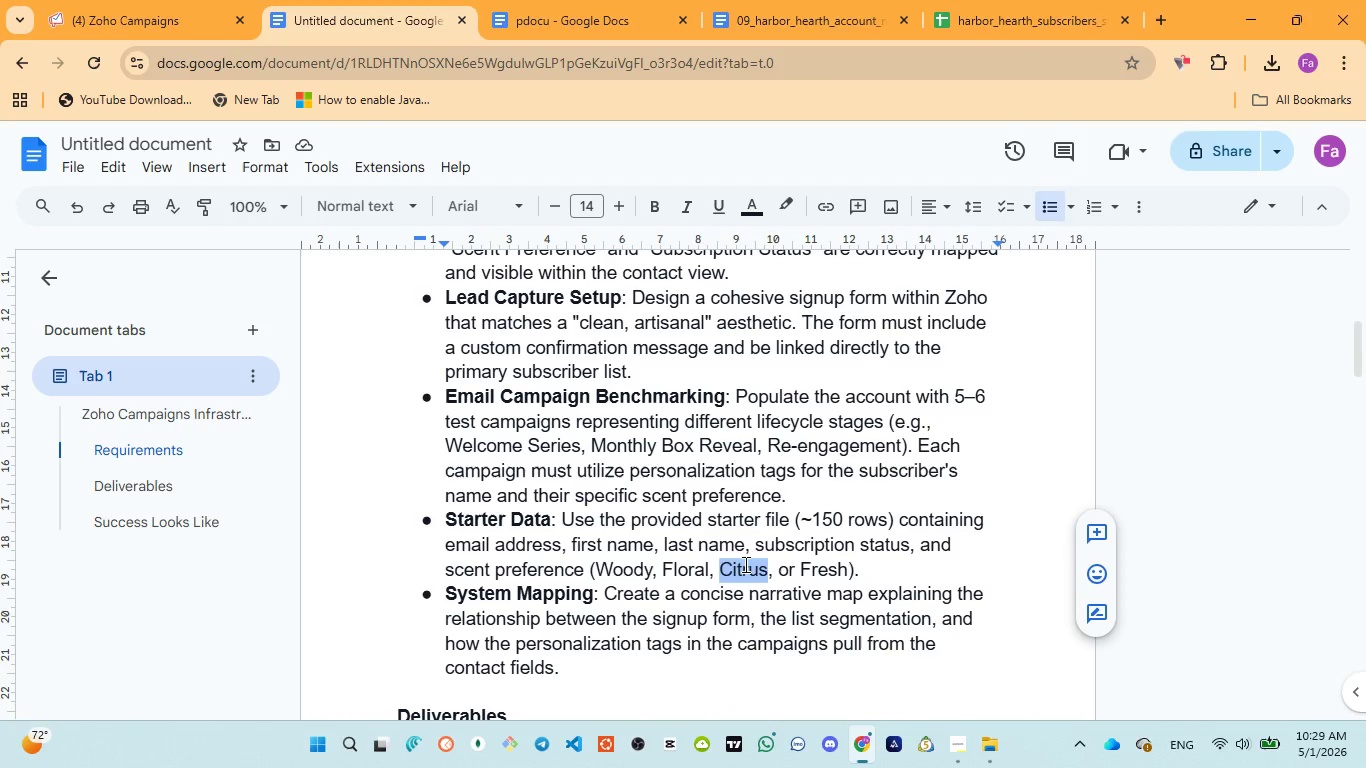 
key(Control+C)
 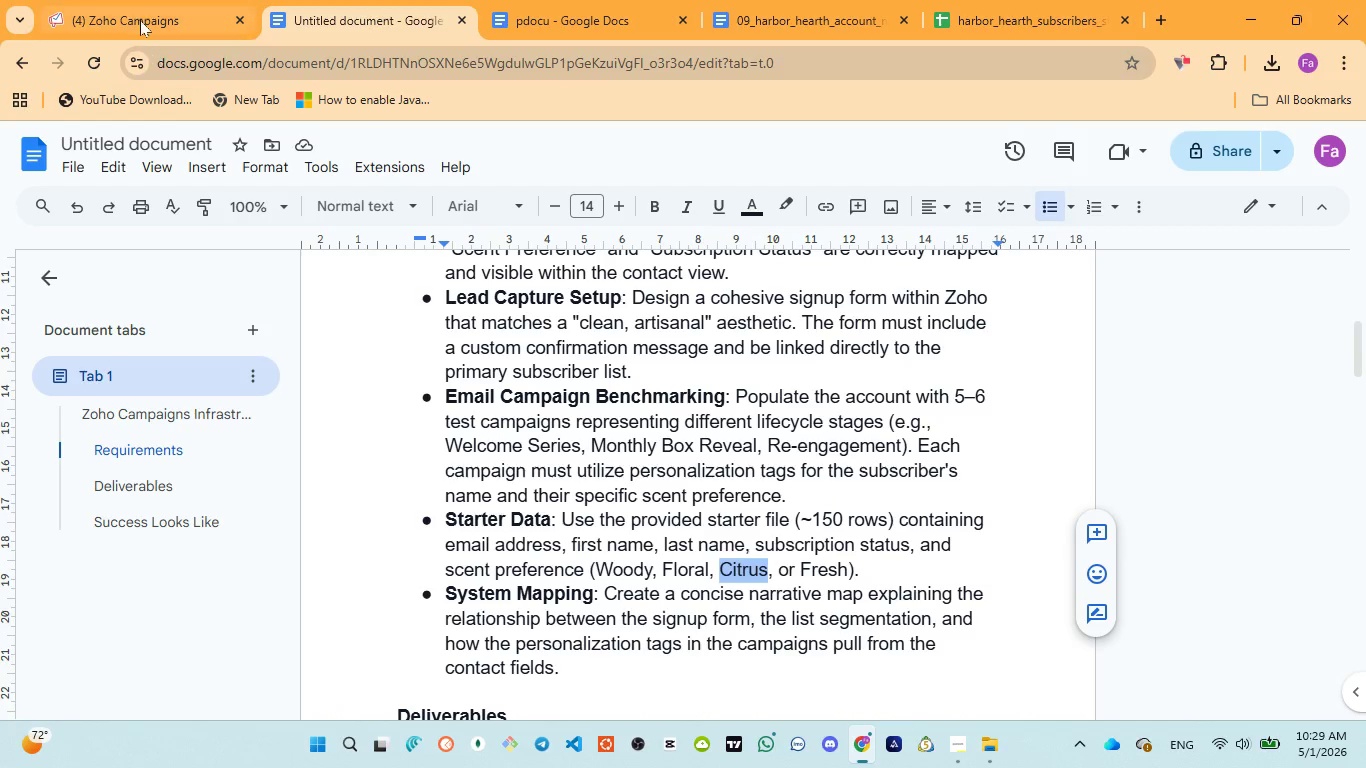 
left_click([140, 20])
 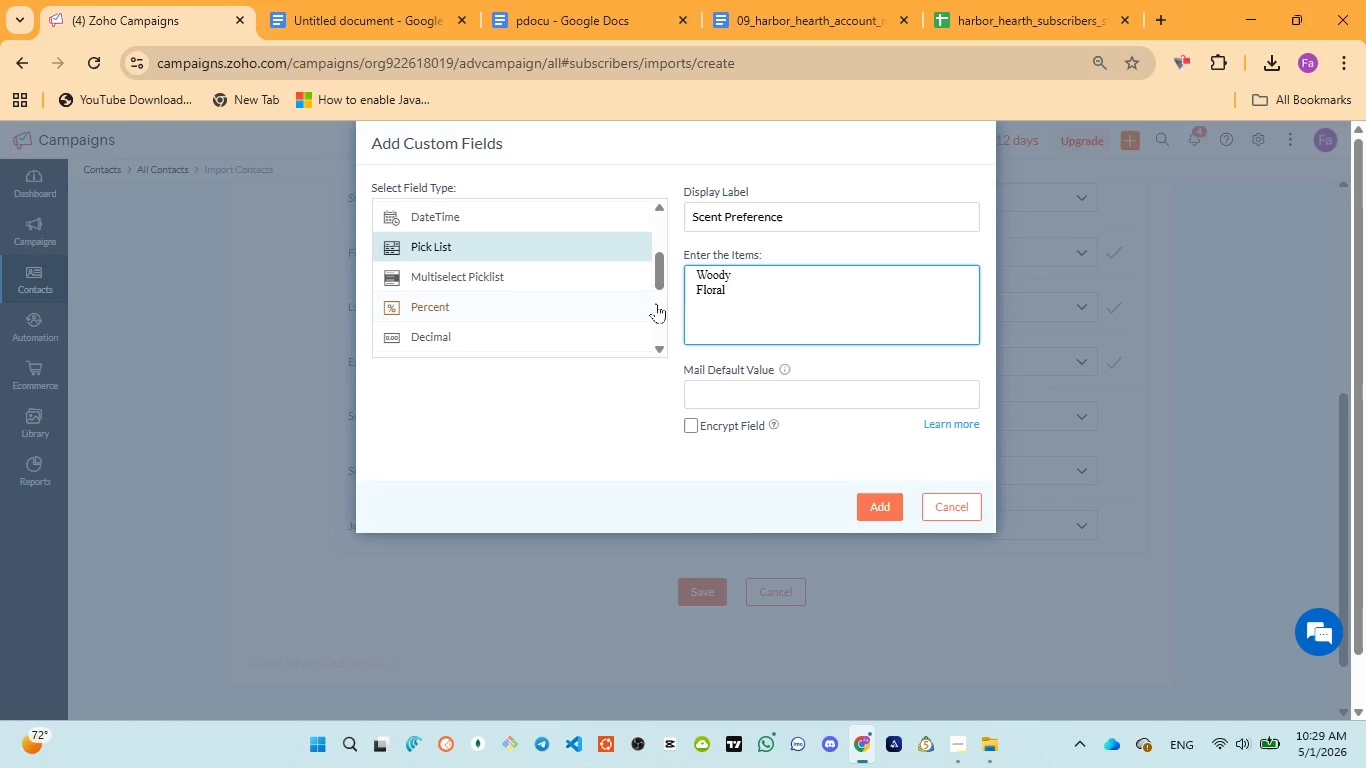 
key(Control+V)
 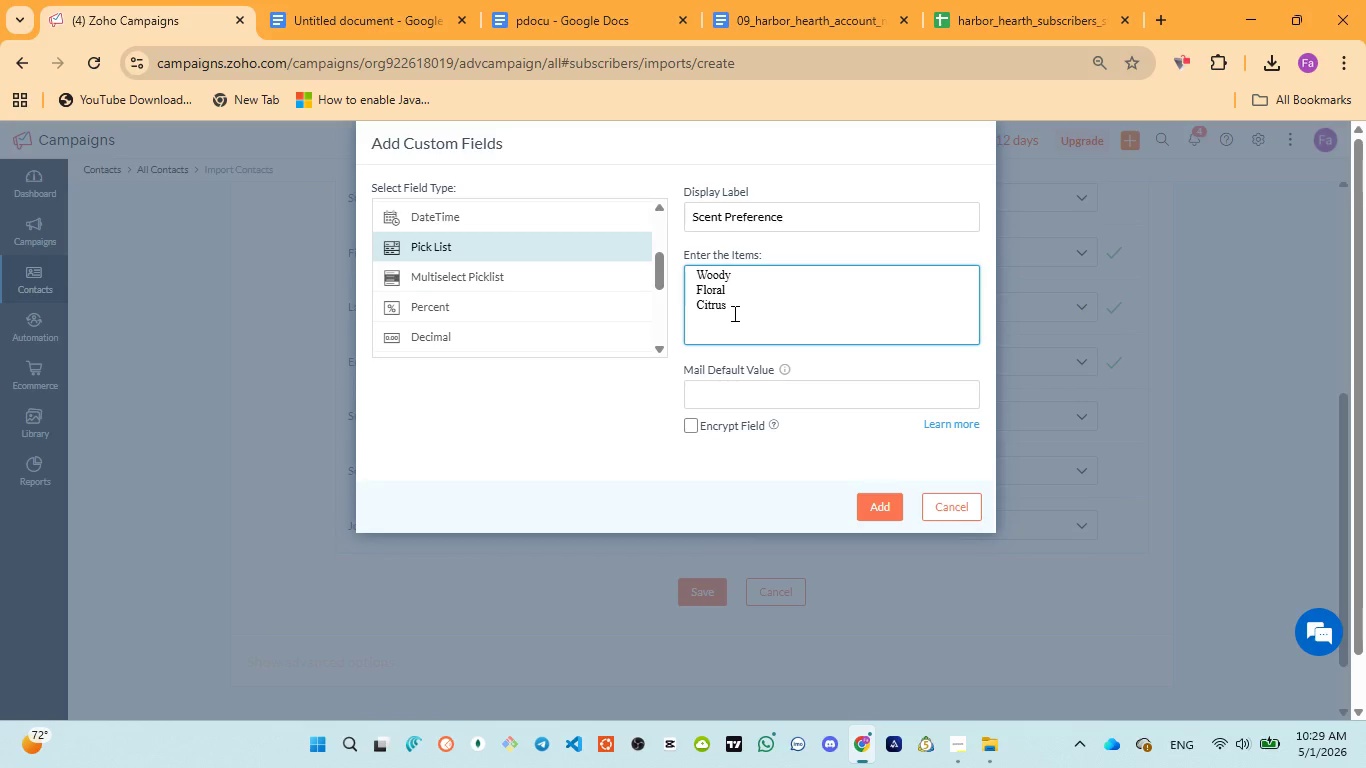 
key(Enter)
 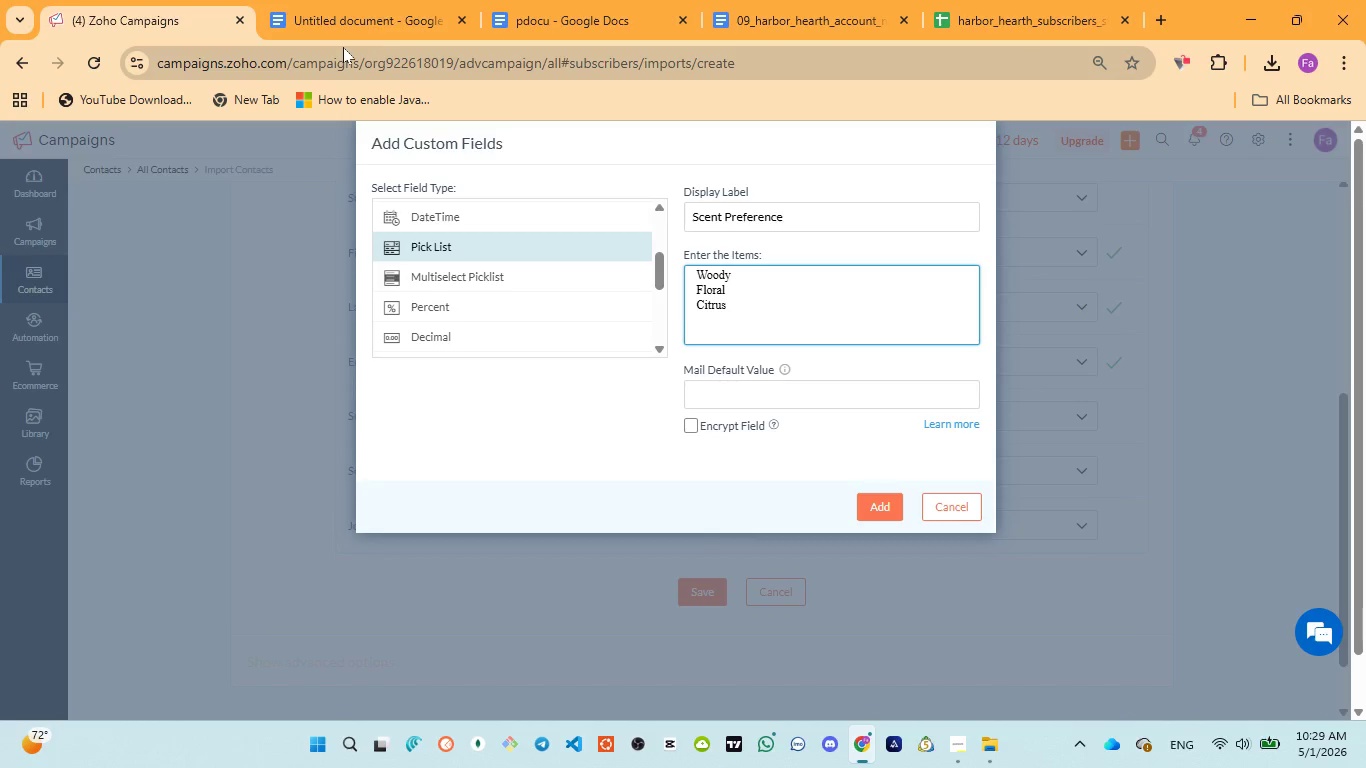 
left_click([344, 30])
 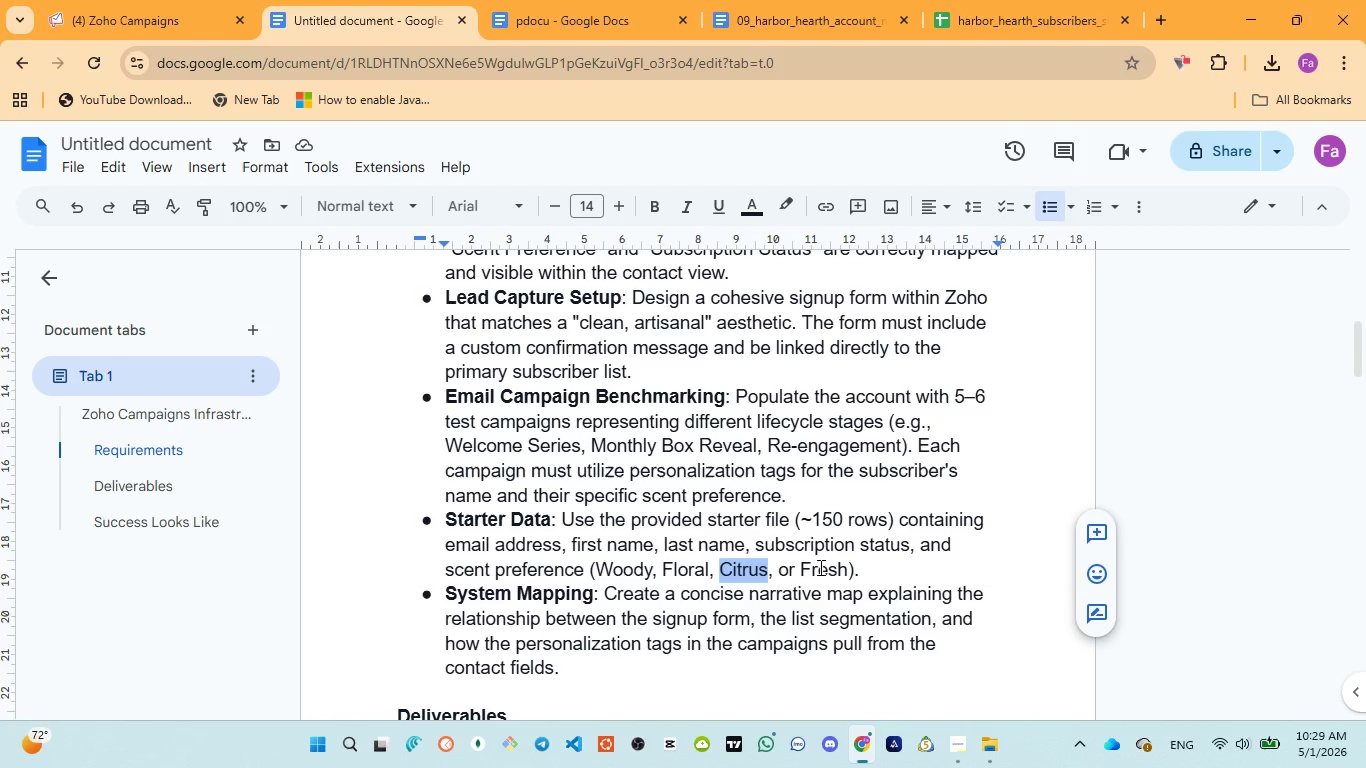 
double_click([819, 566])
 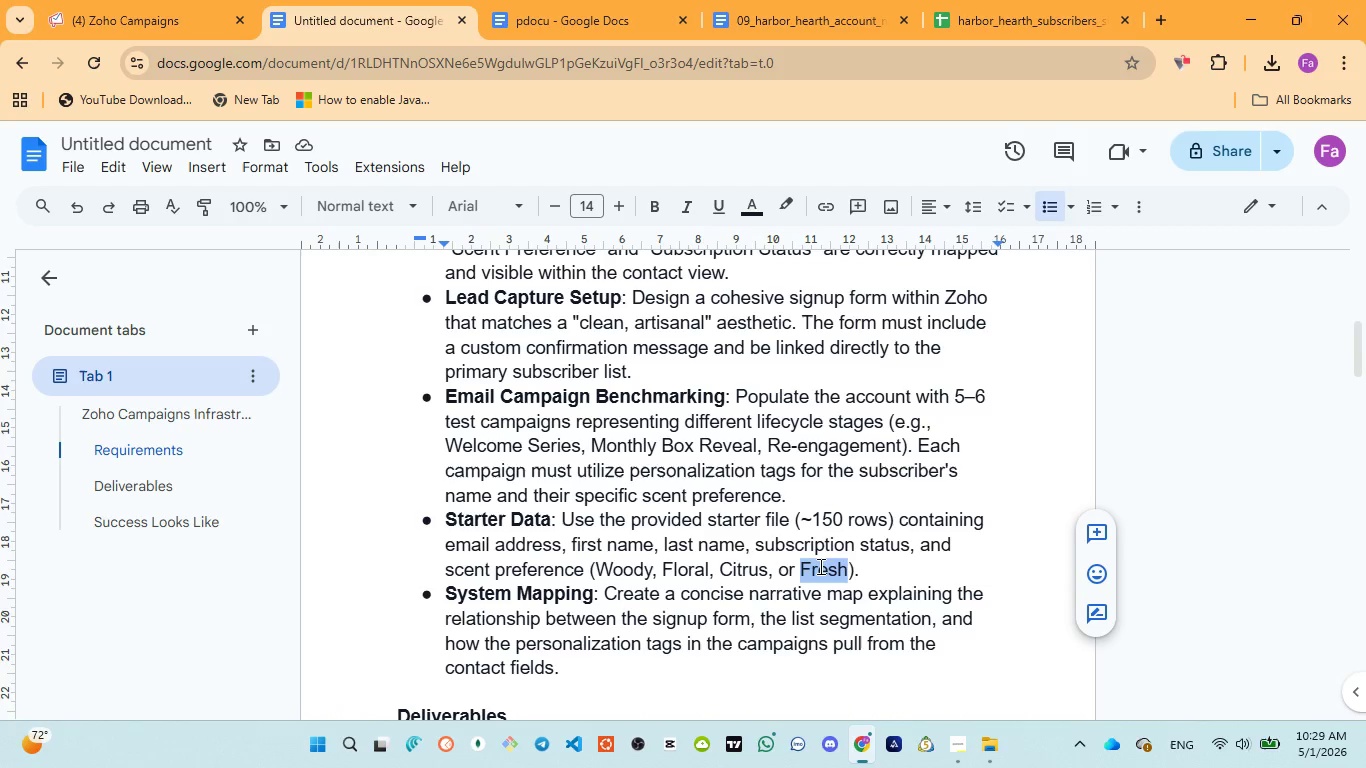 
key(Control+C)
 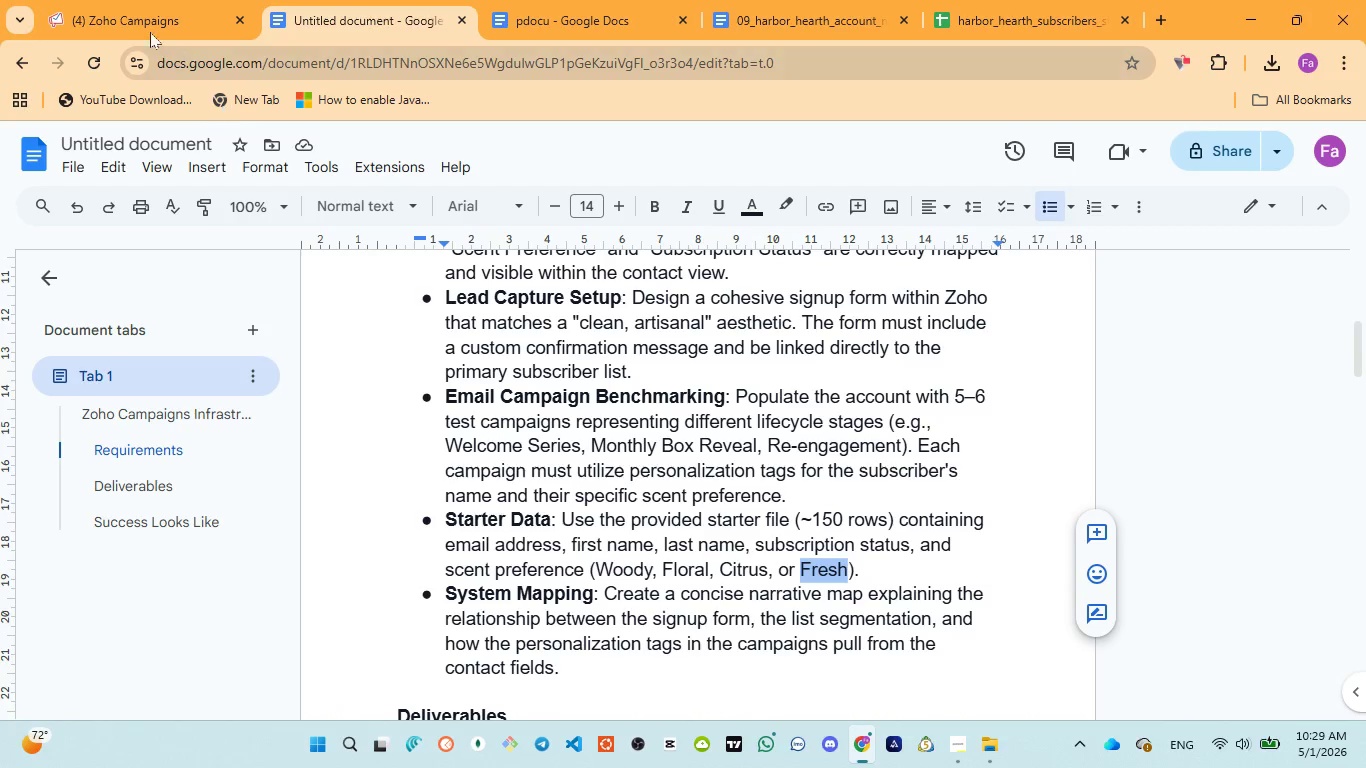 
left_click([141, 17])
 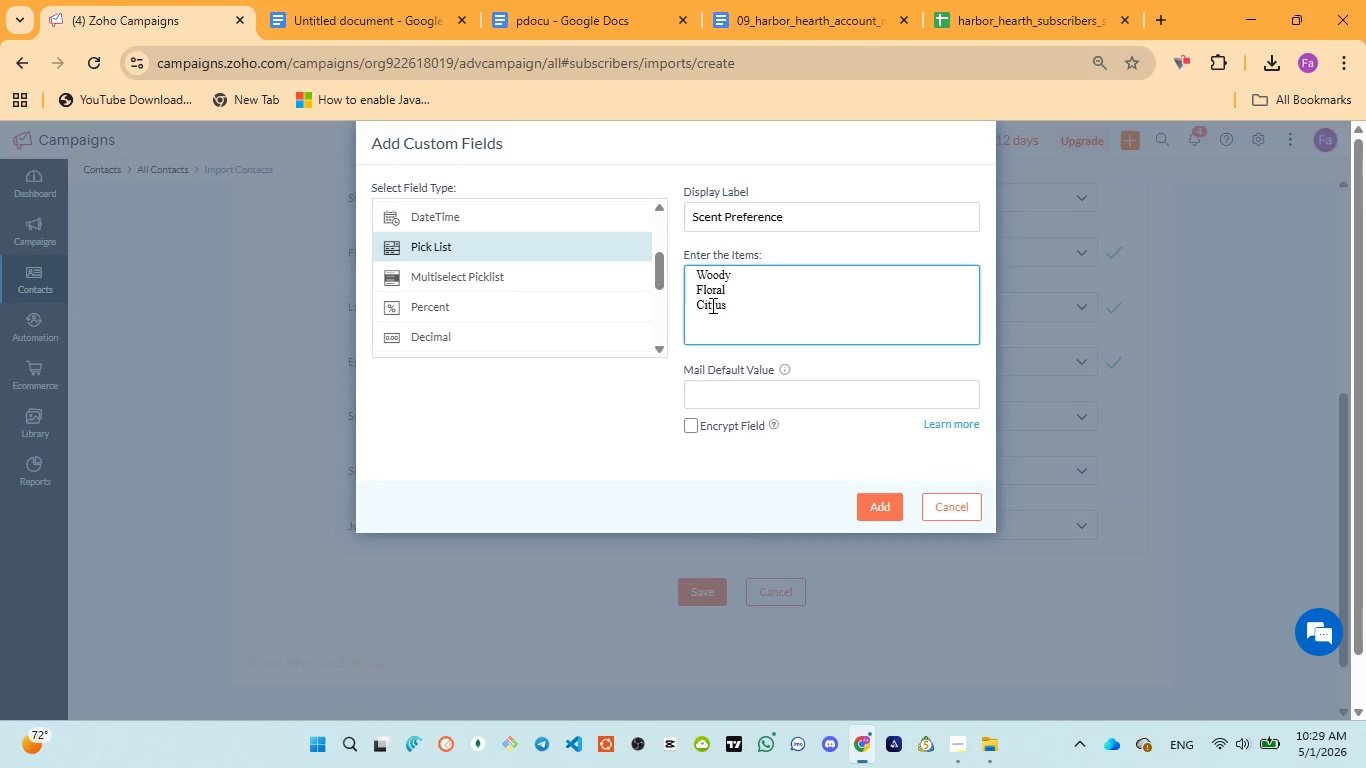 
key(Control+V)
 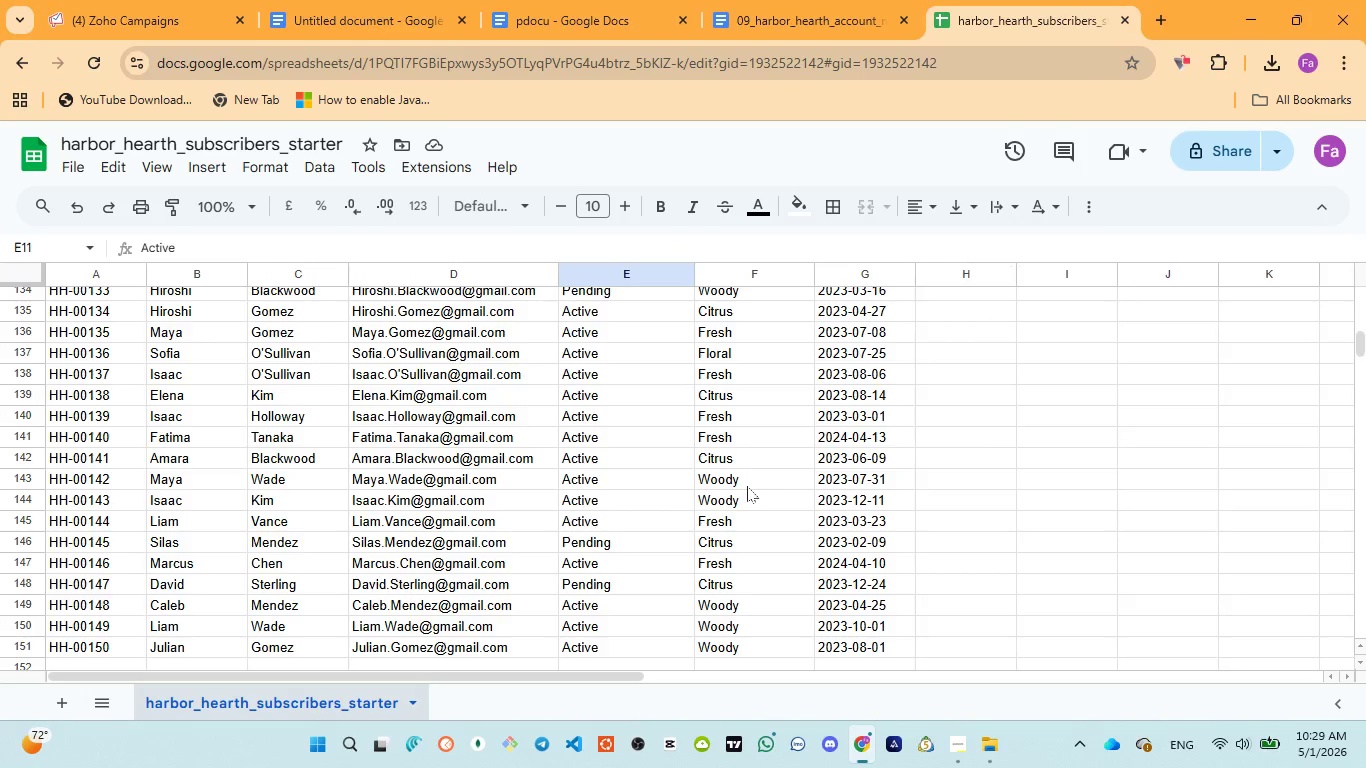 
wait(6.38)
 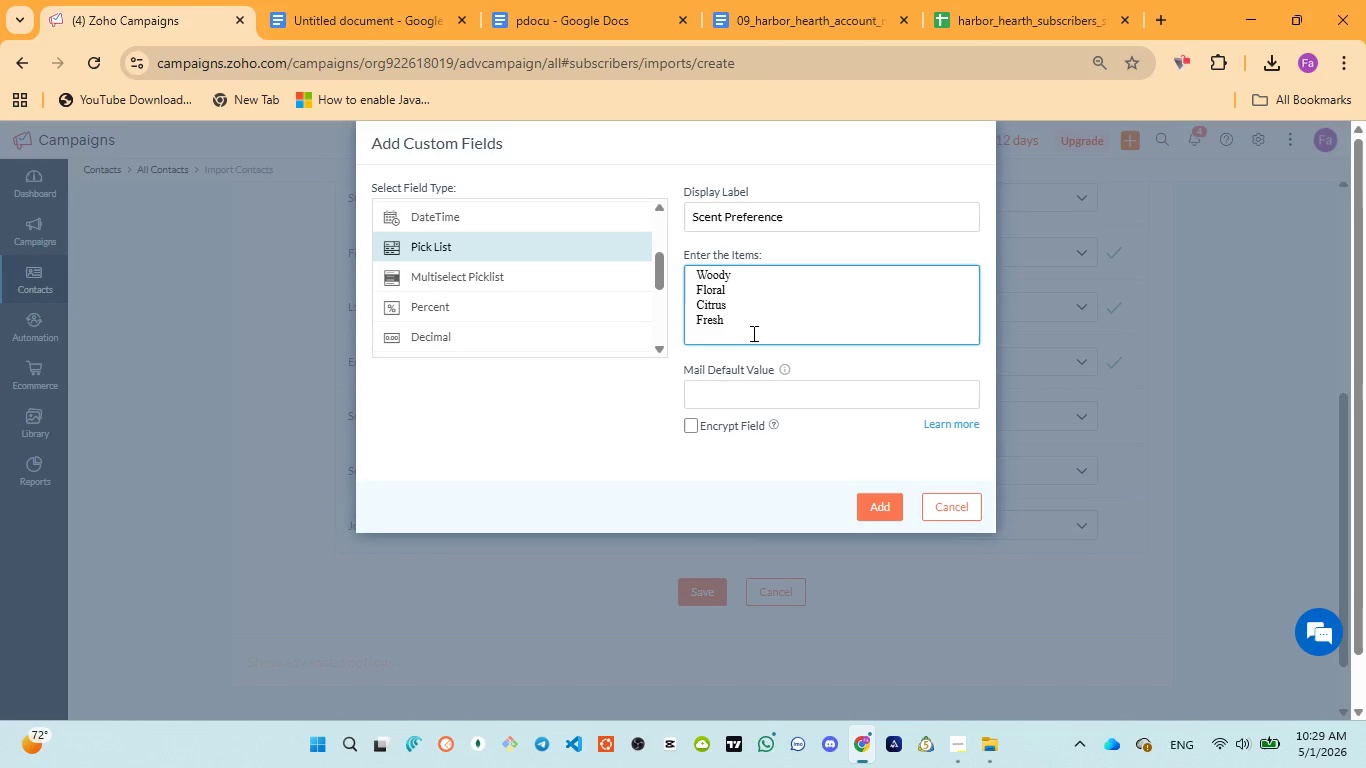 
left_click_drag(start_coordinate=[579, 678], to_coordinate=[650, 681])
 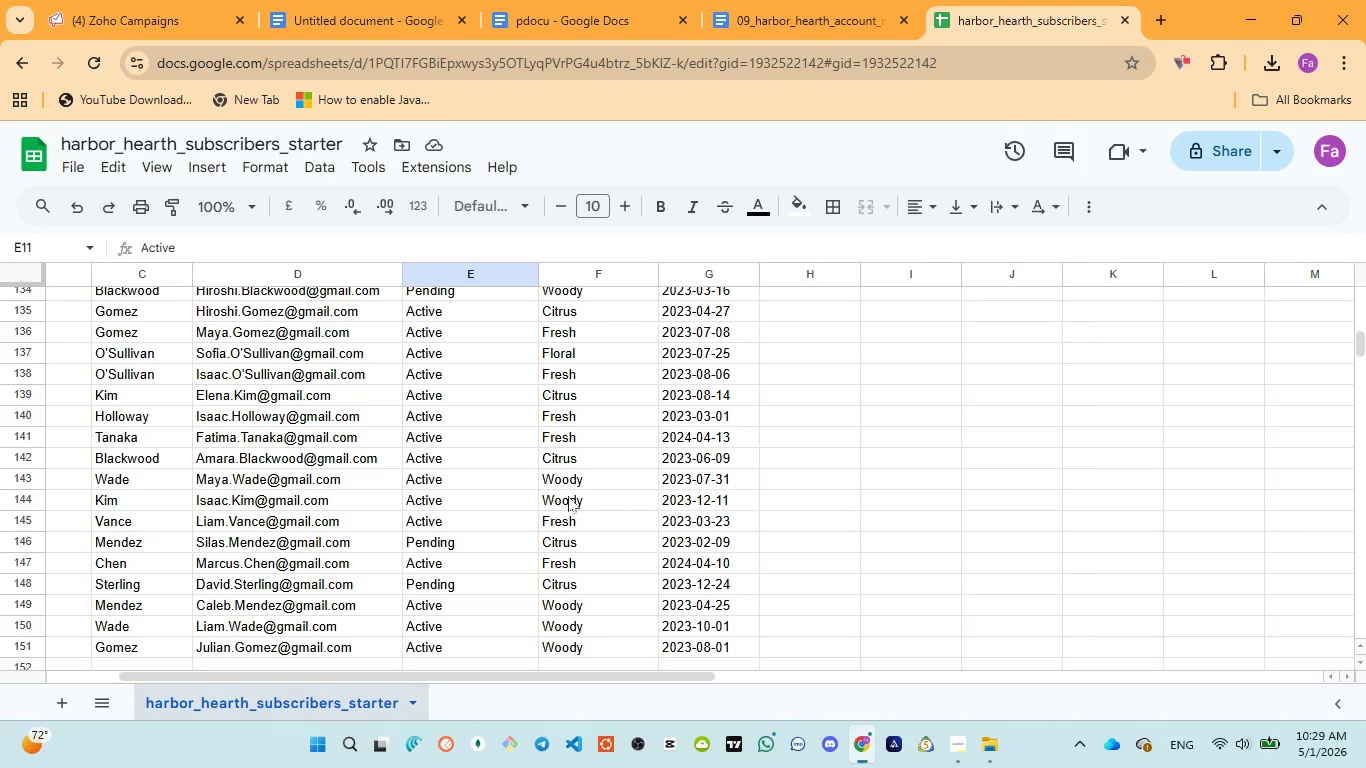 
scroll: coordinate [565, 490], scroll_direction: up, amount: 31.0
 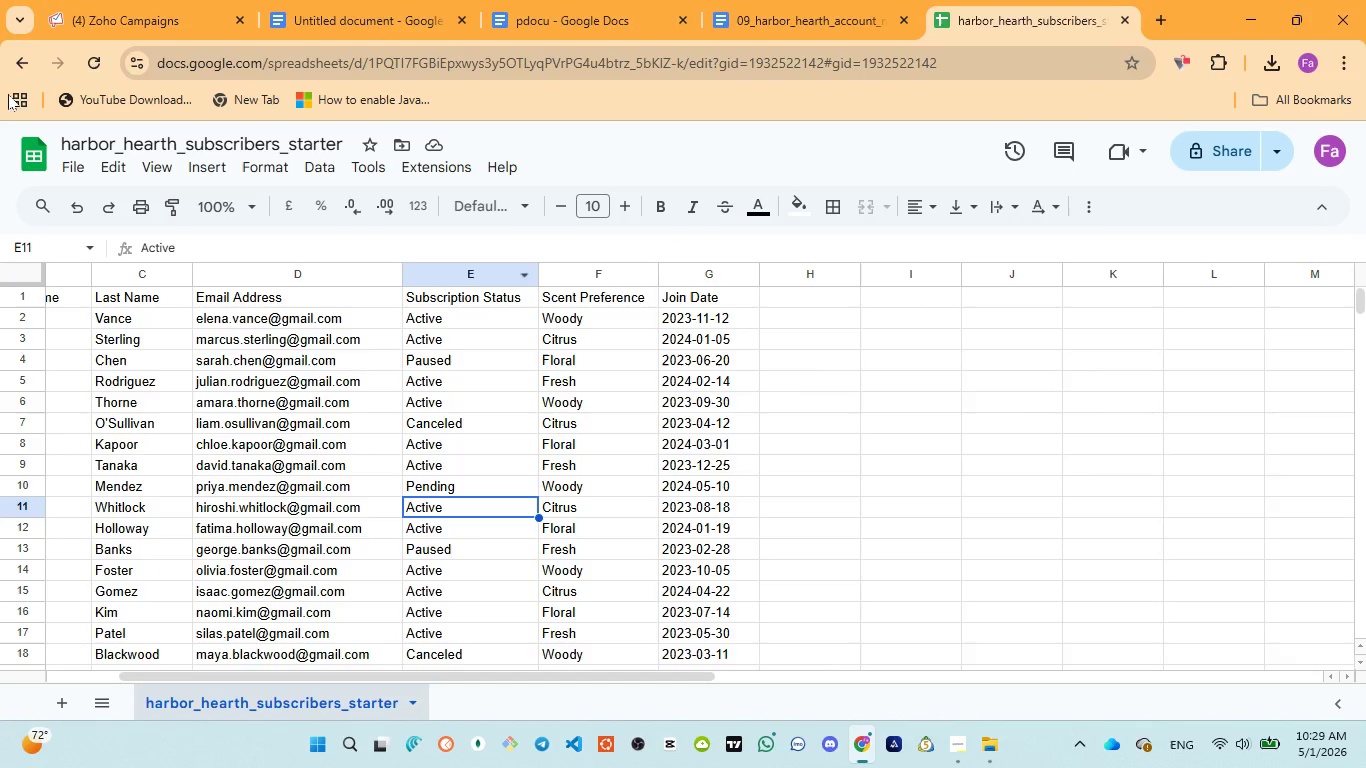 
left_click([89, 20])
 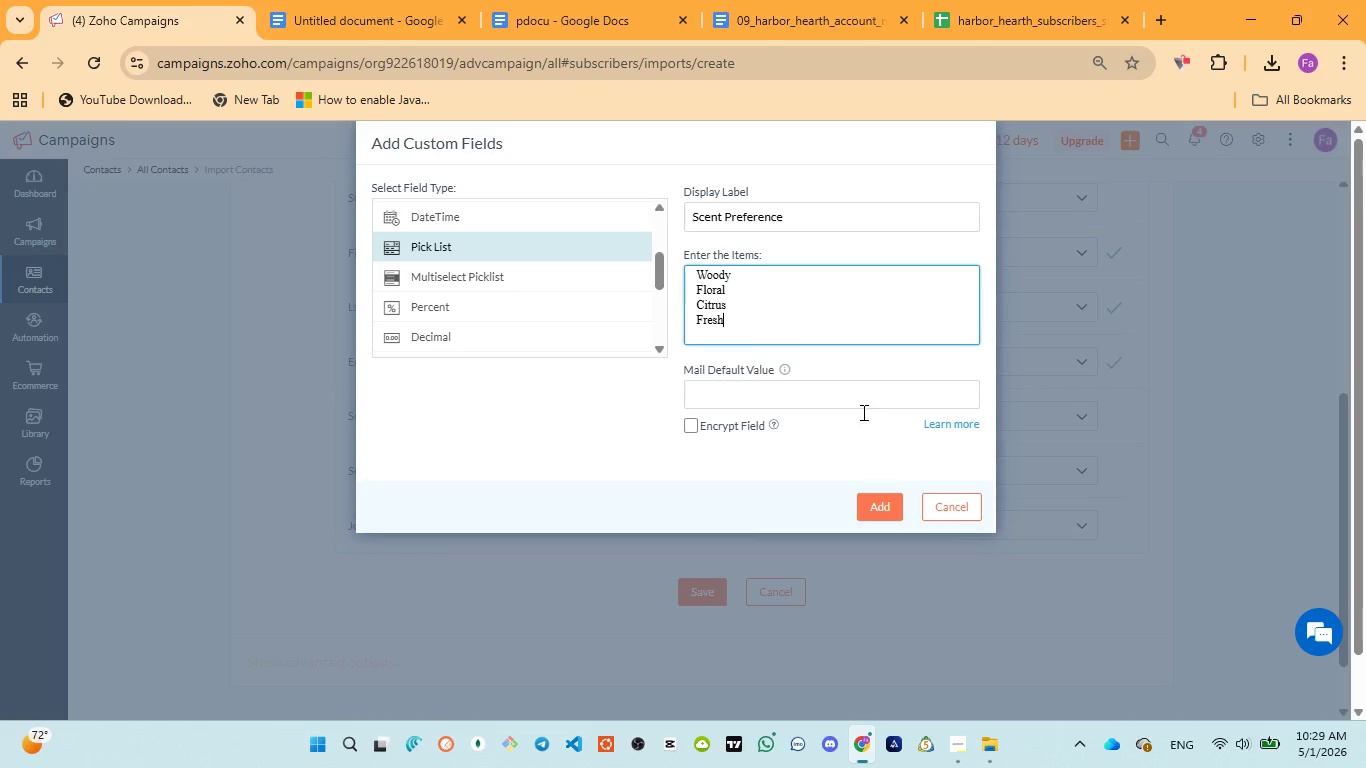 
wait(5.69)
 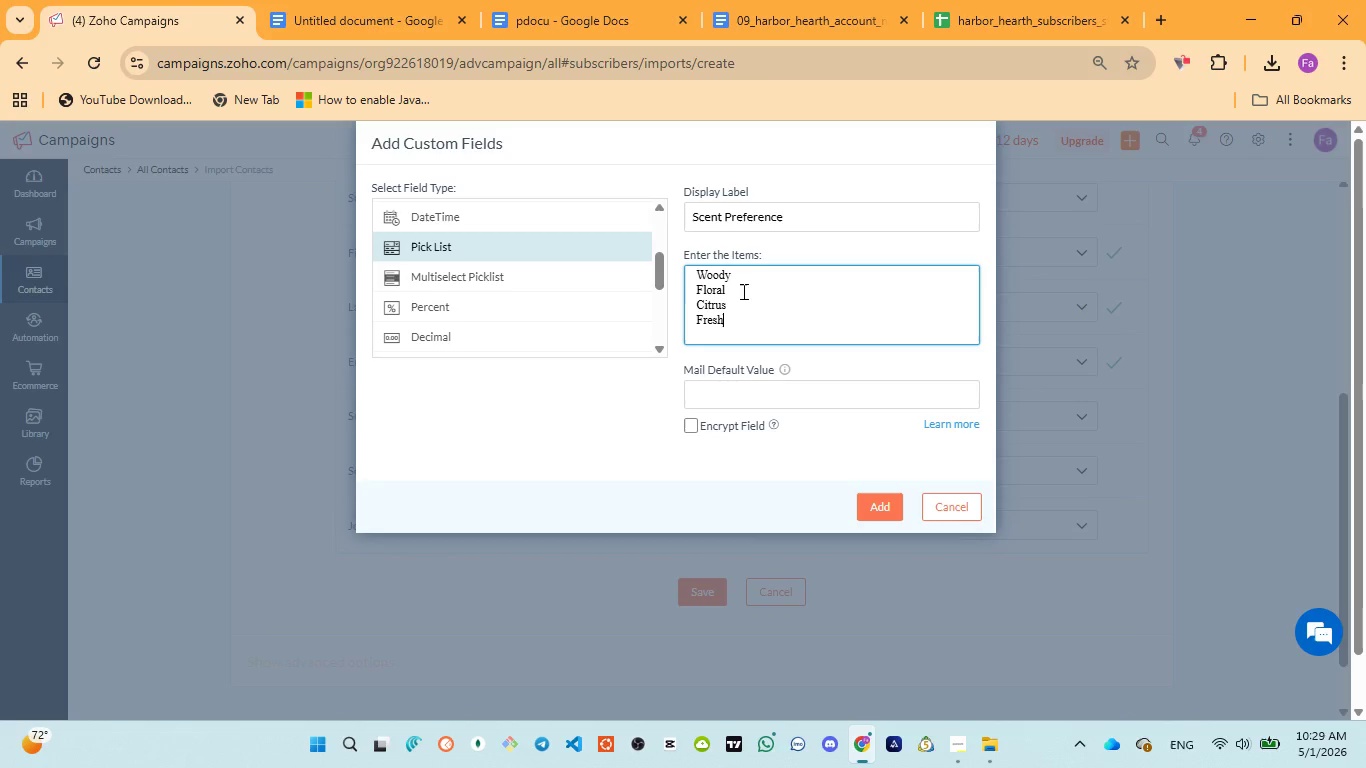 
left_click([883, 510])
 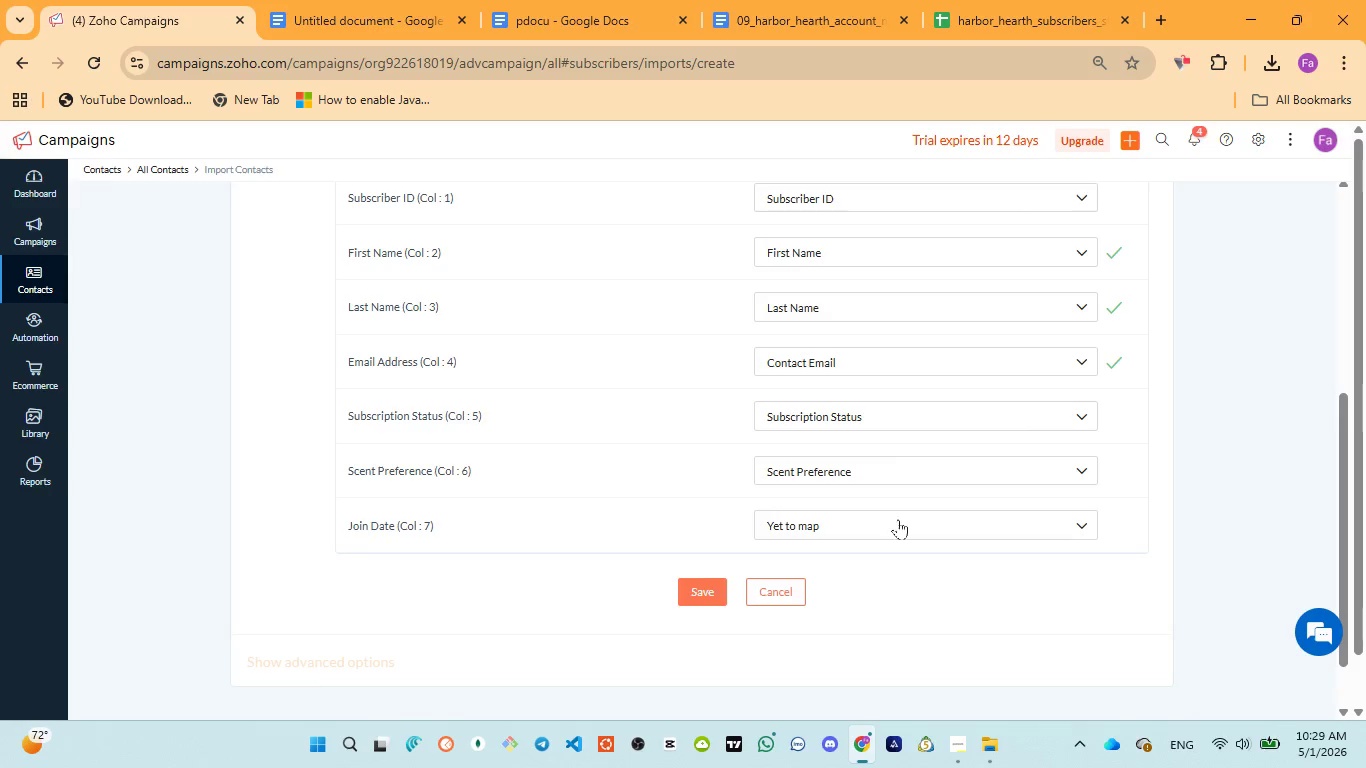 
wait(7.48)
 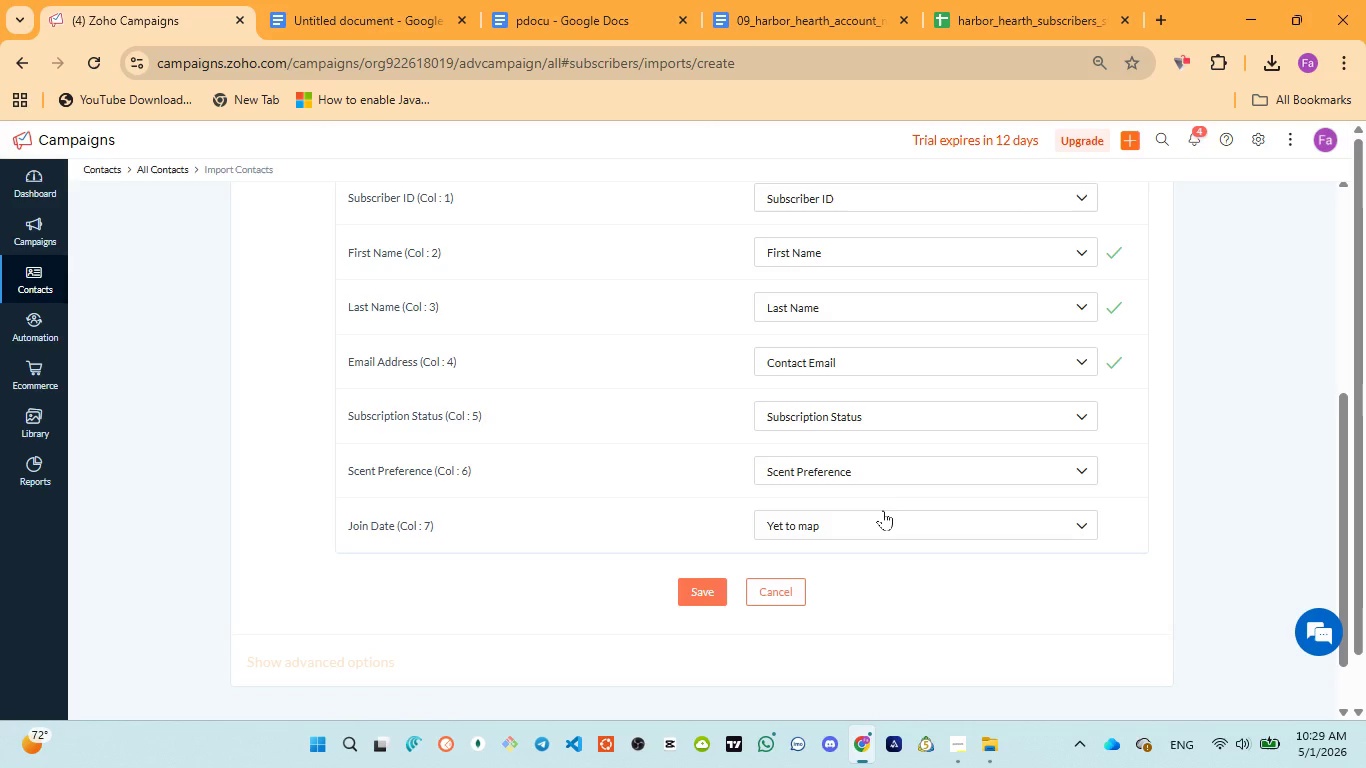 
left_click([529, 25])
 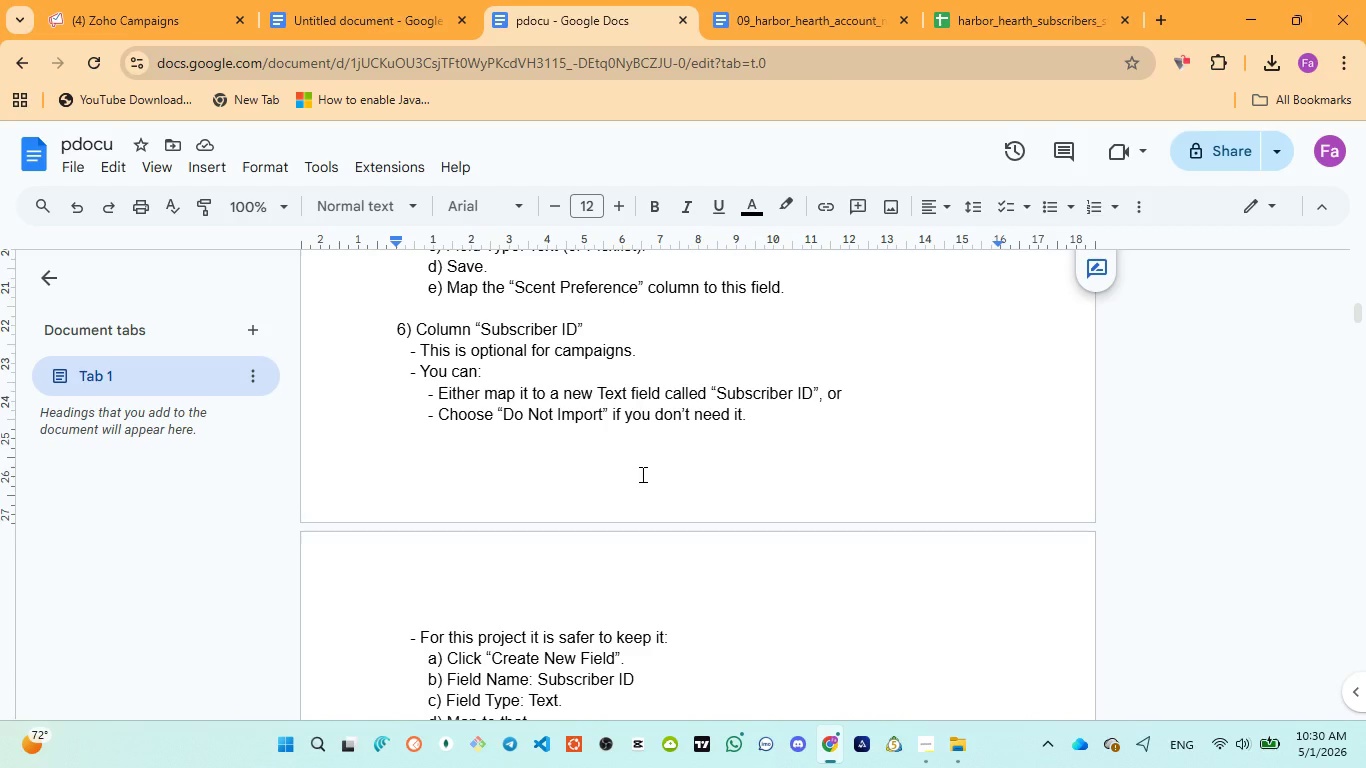 
wait(25.91)
 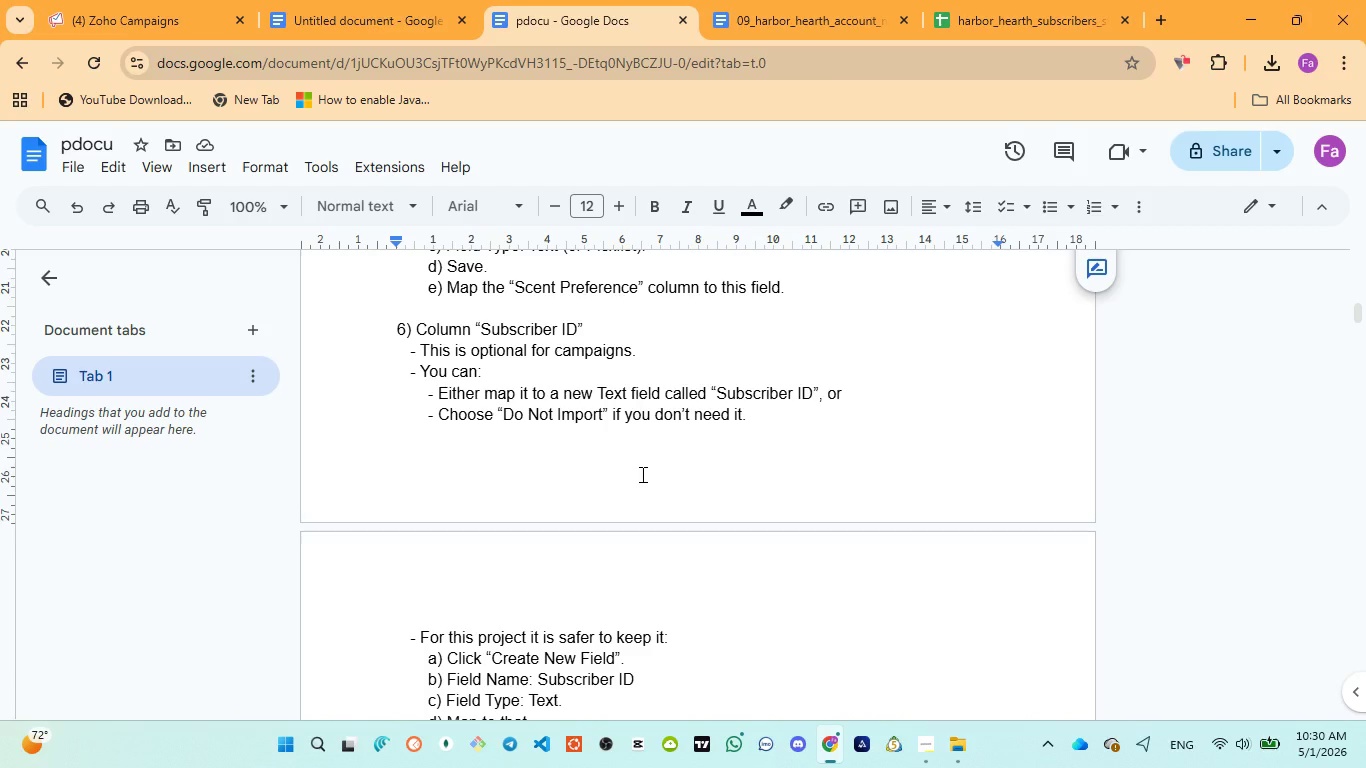 
scroll: coordinate [657, 470], scroll_direction: up, amount: 1.0
 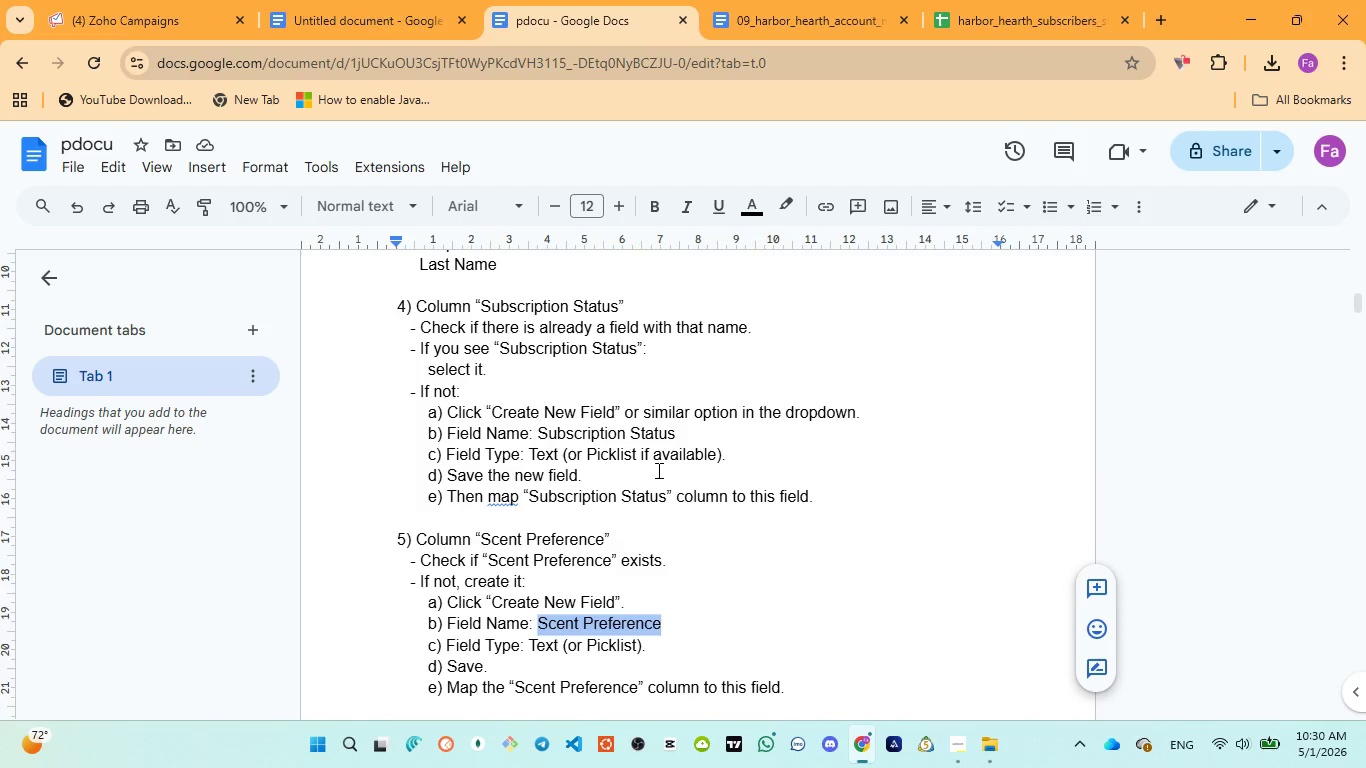 
scroll: coordinate [505, 520], scroll_direction: down, amount: 6.0
 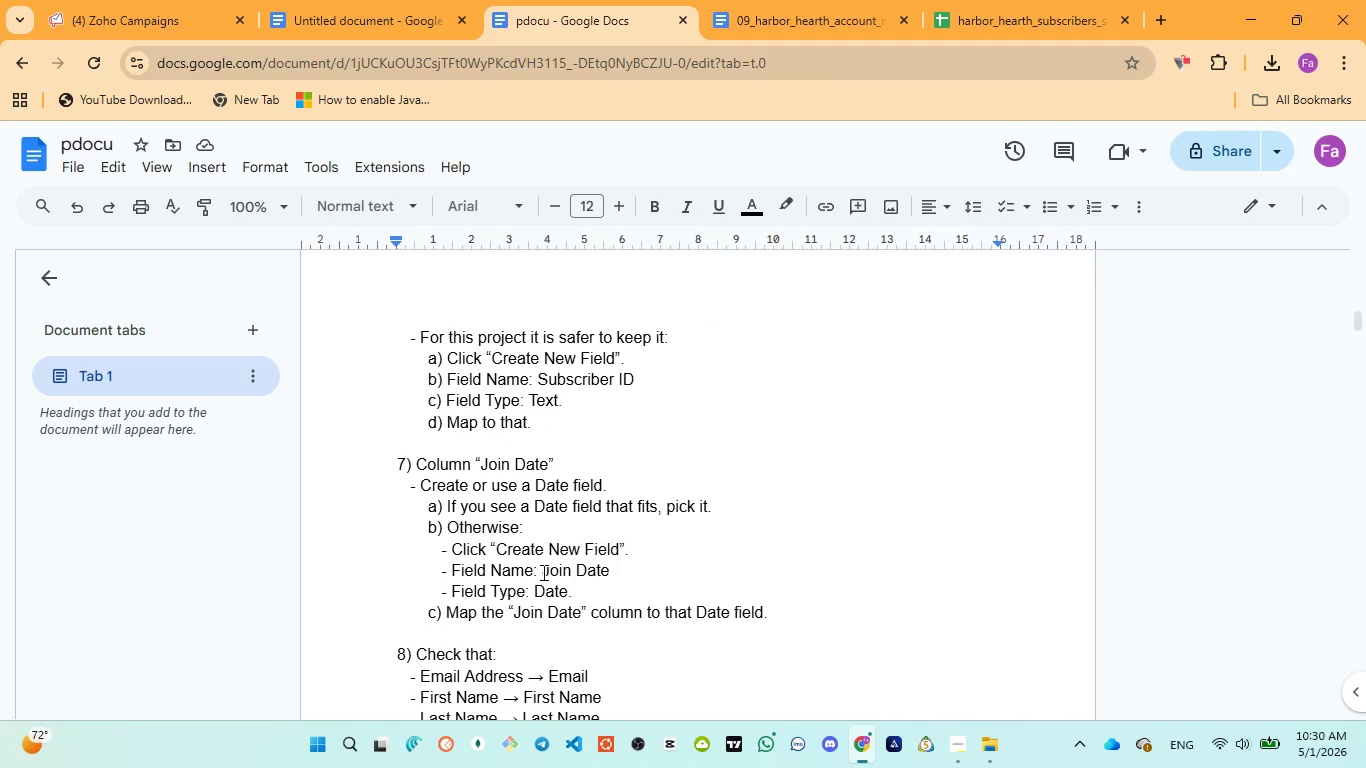 
left_click_drag(start_coordinate=[545, 574], to_coordinate=[607, 566])
 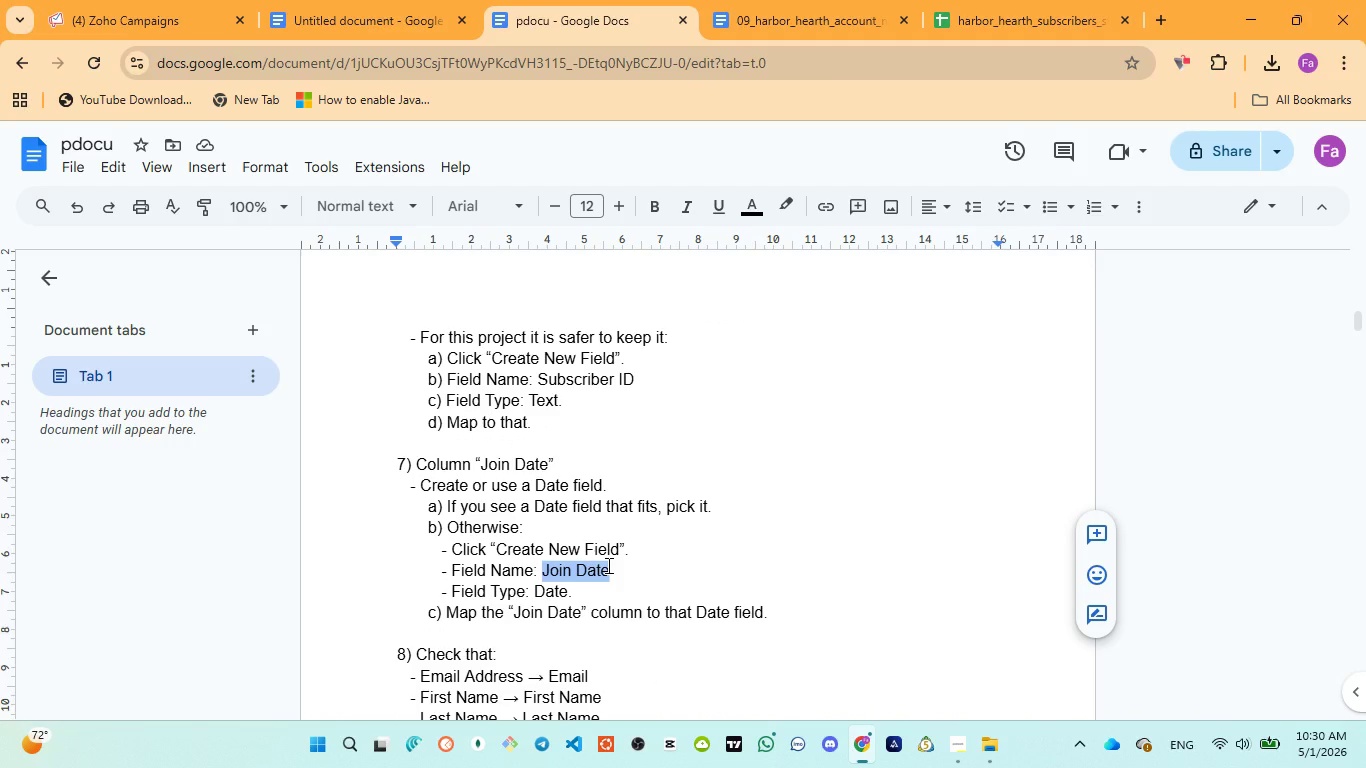 
key(Control+C)
 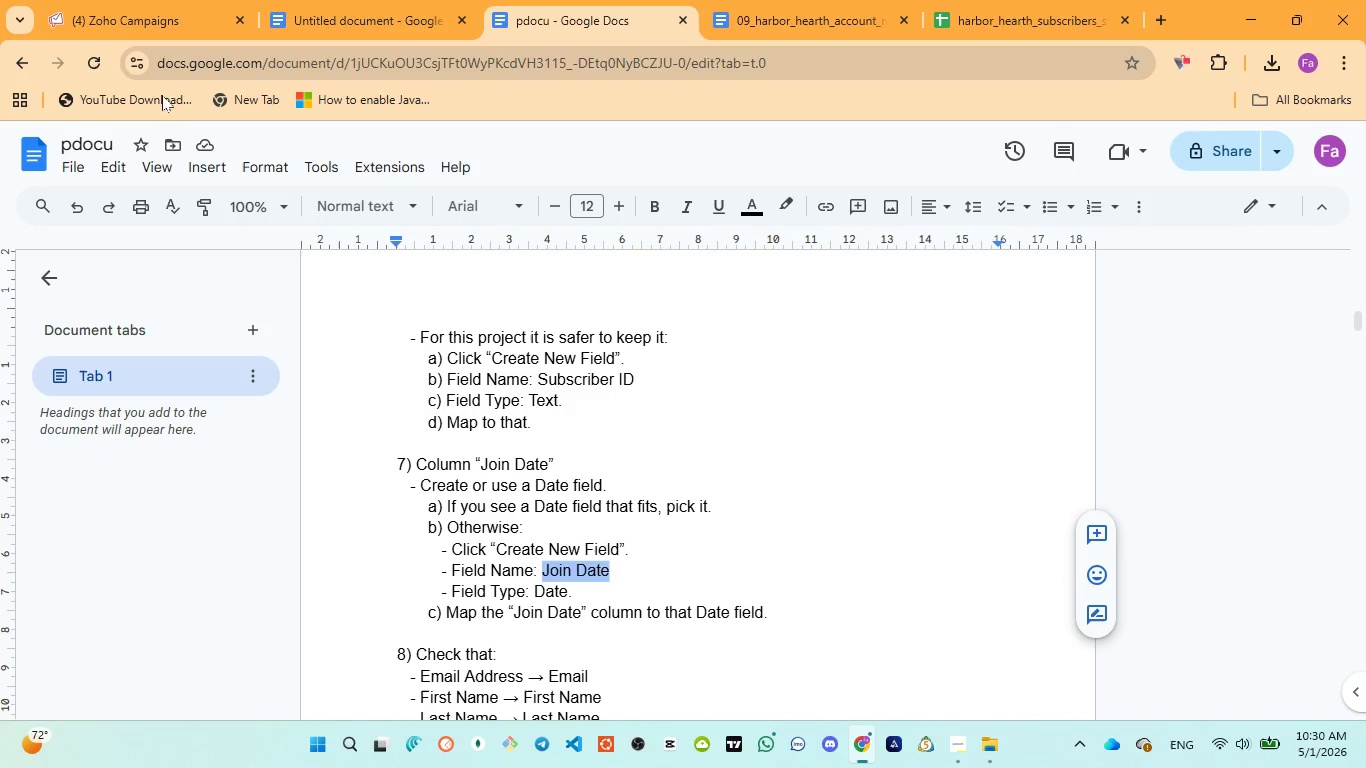 
left_click([148, 23])
 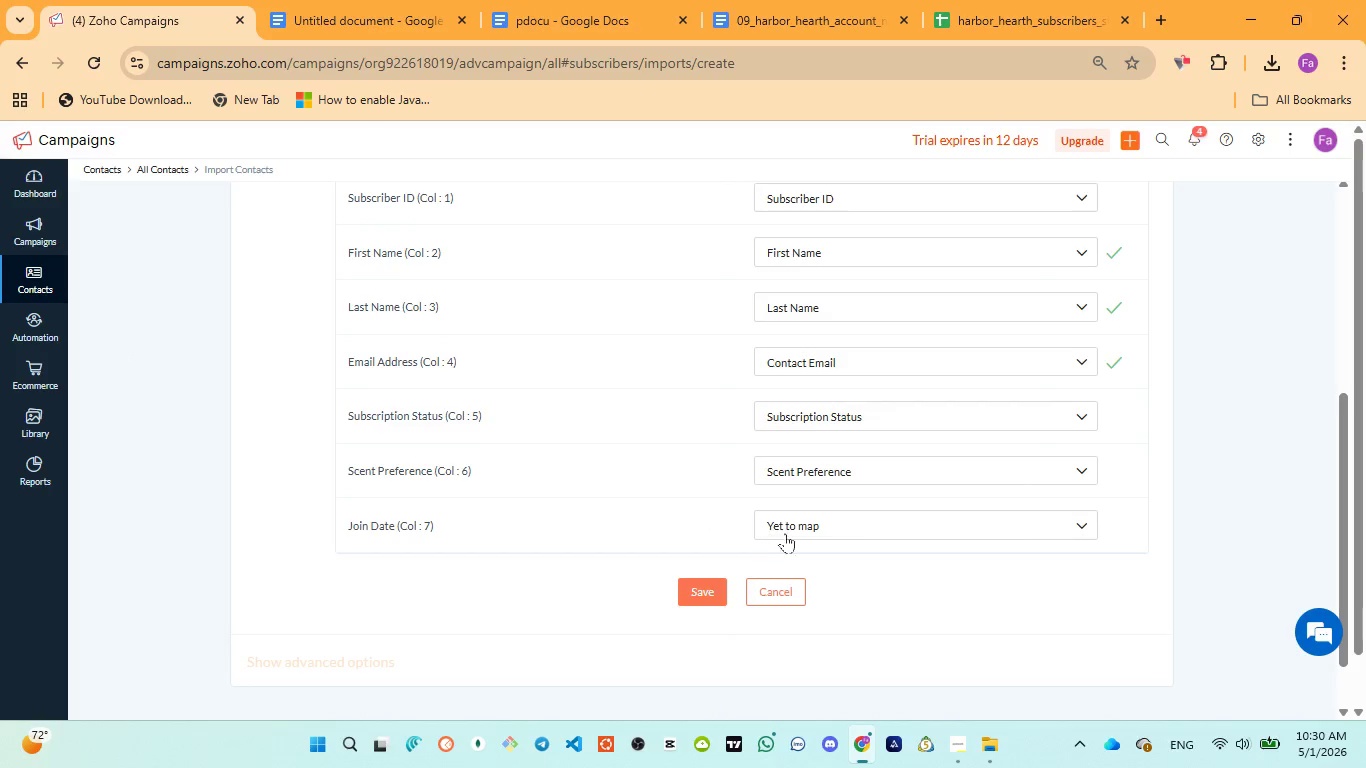 
left_click([822, 528])
 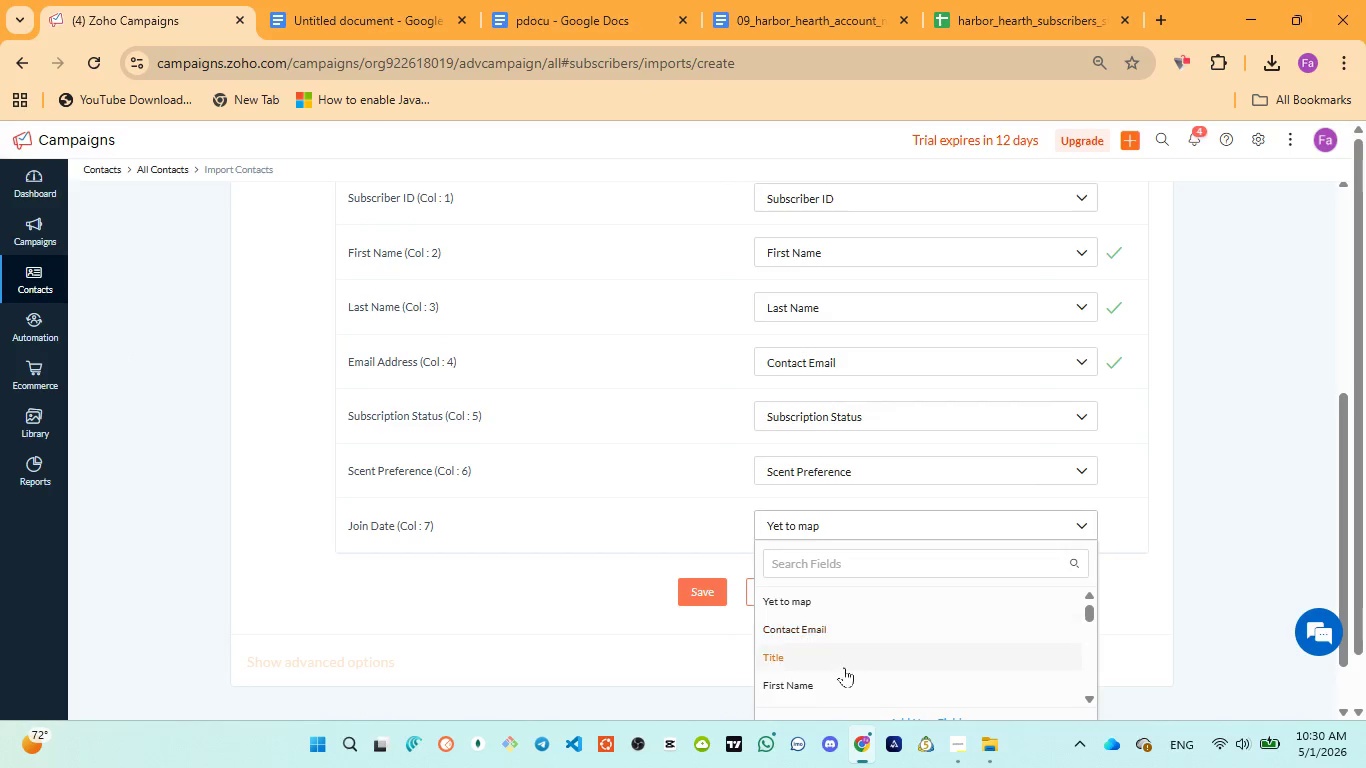 
scroll: coordinate [897, 639], scroll_direction: down, amount: 14.0
 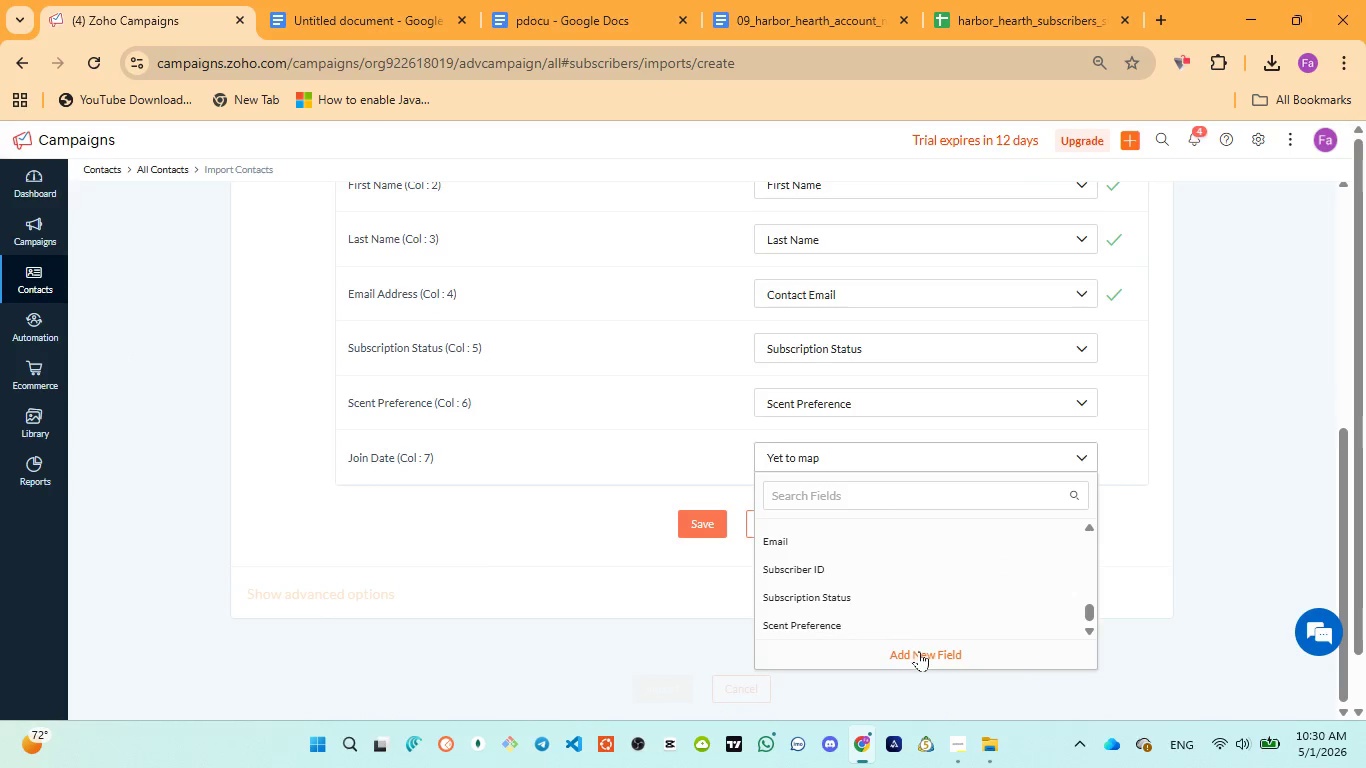 
left_click([919, 651])
 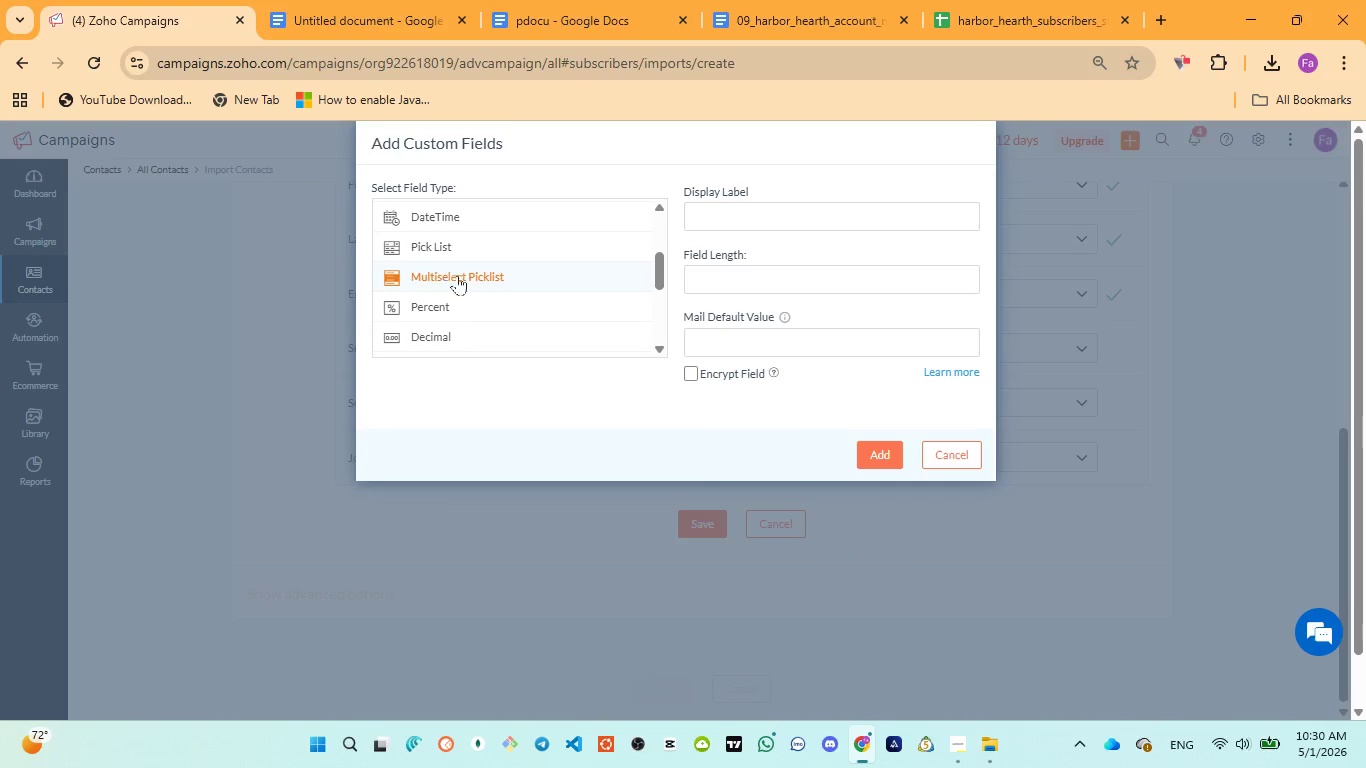 
scroll: coordinate [466, 321], scroll_direction: down, amount: 4.0
 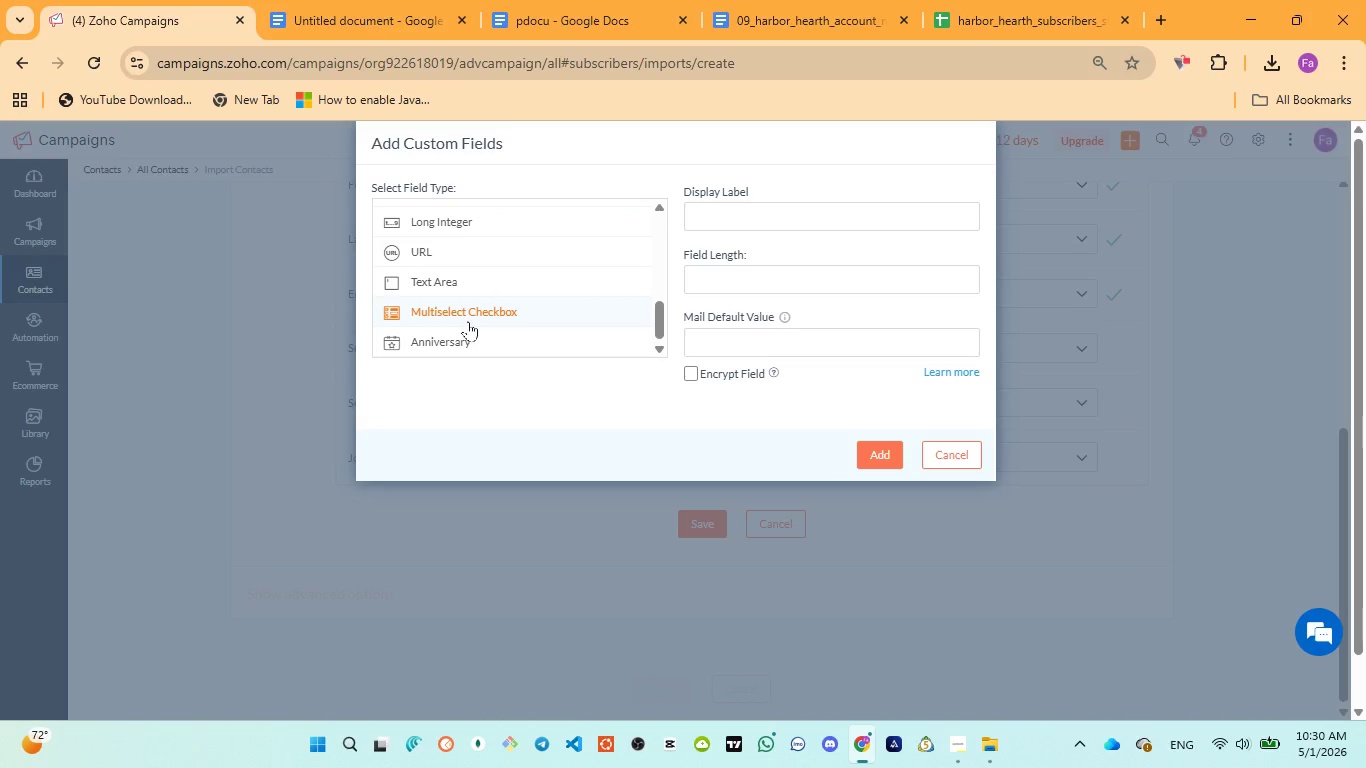 
scroll: coordinate [468, 321], scroll_direction: up, amount: 1.0
 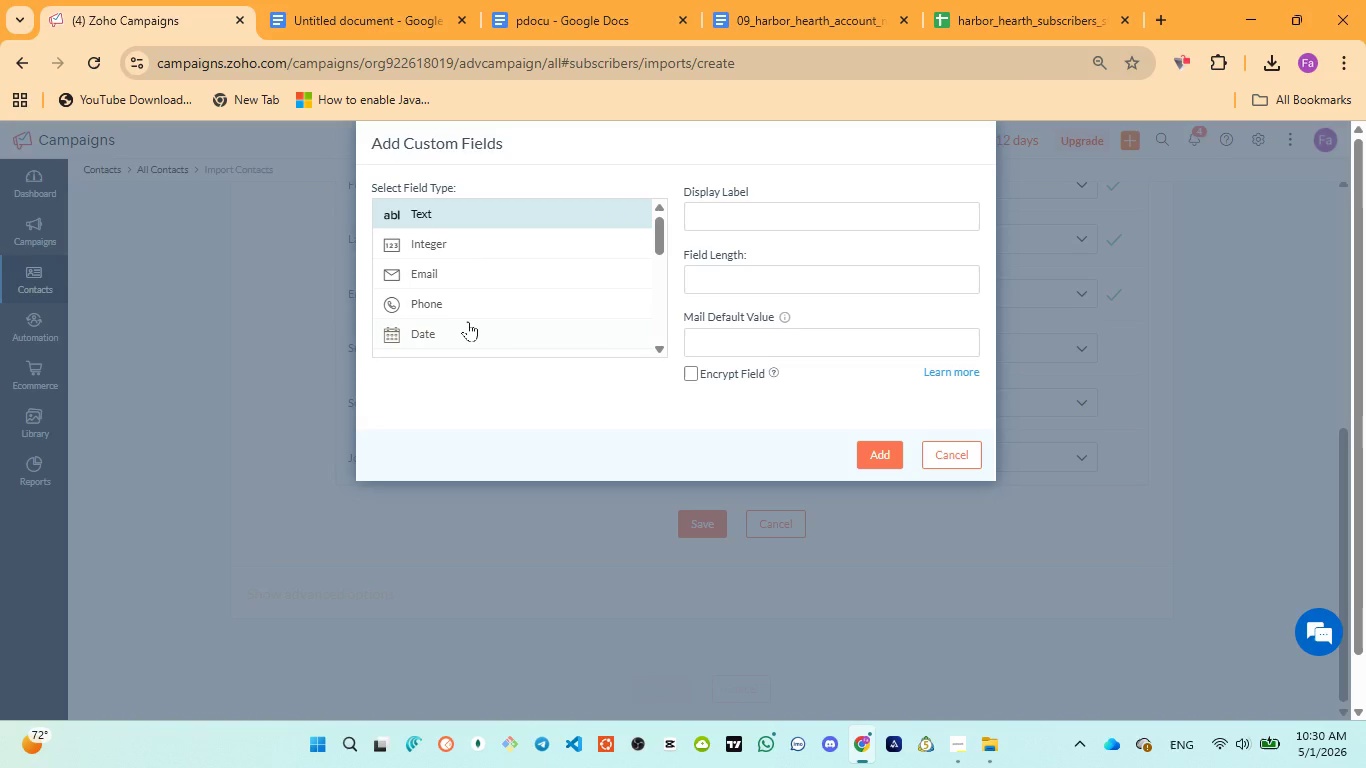 
scroll: coordinate [468, 321], scroll_direction: down, amount: 1.0
 